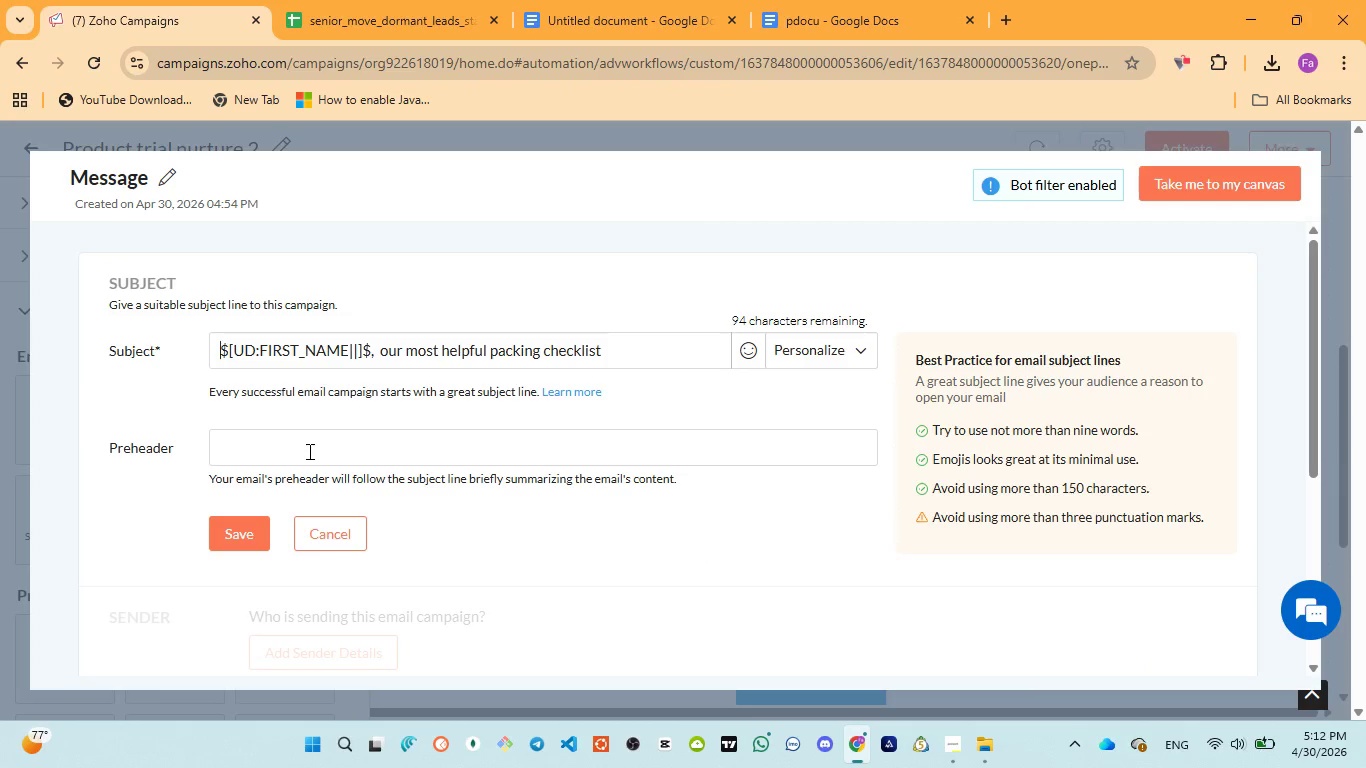 
key(Control+V)
 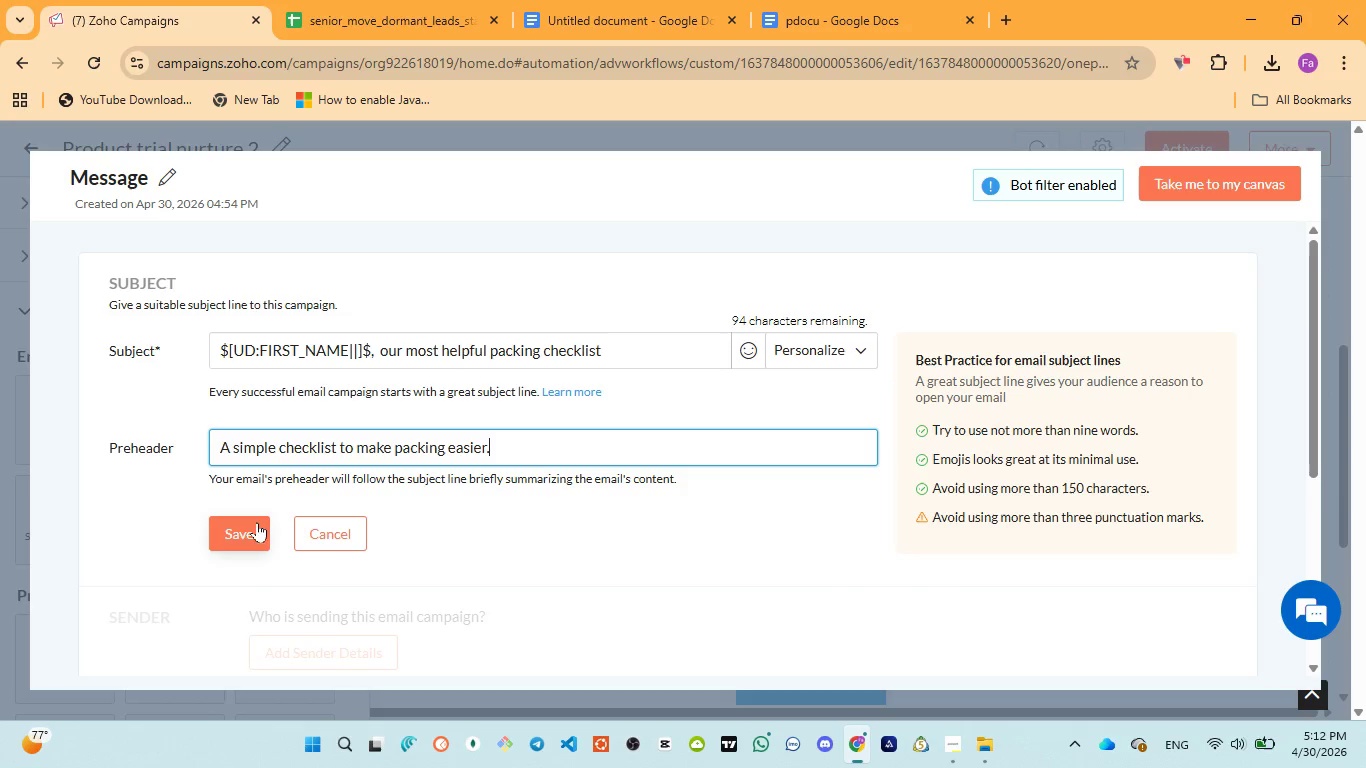 
left_click([246, 526])
 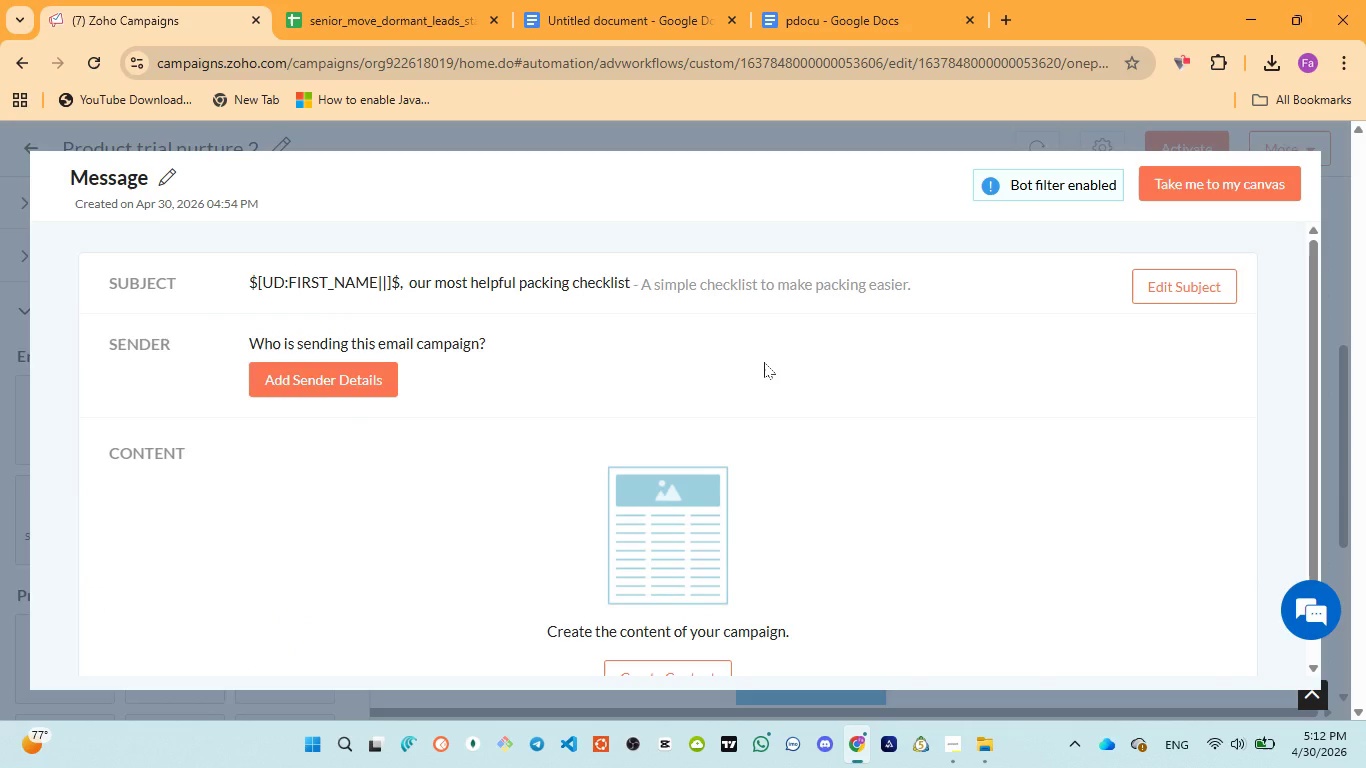 
wait(11.39)
 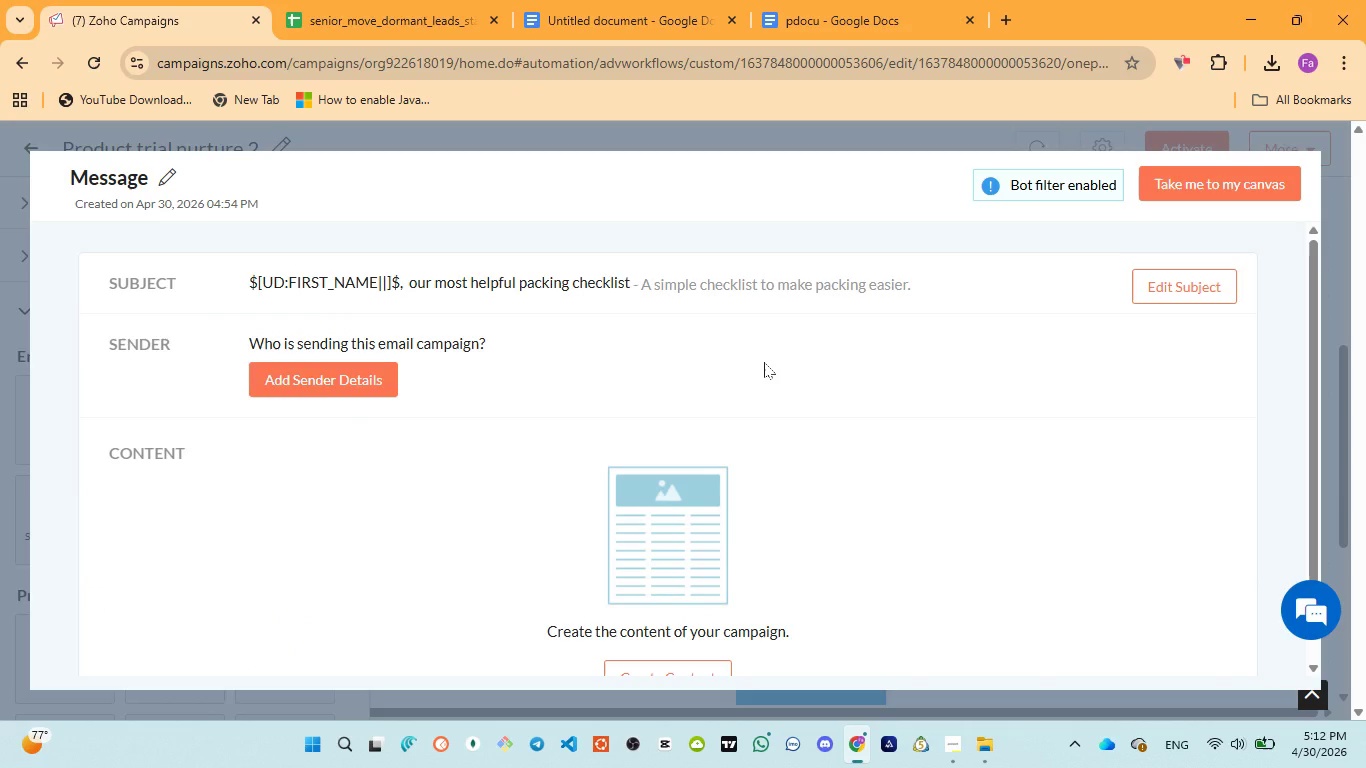 
left_click_drag(start_coordinate=[242, 283], to_coordinate=[397, 278])
 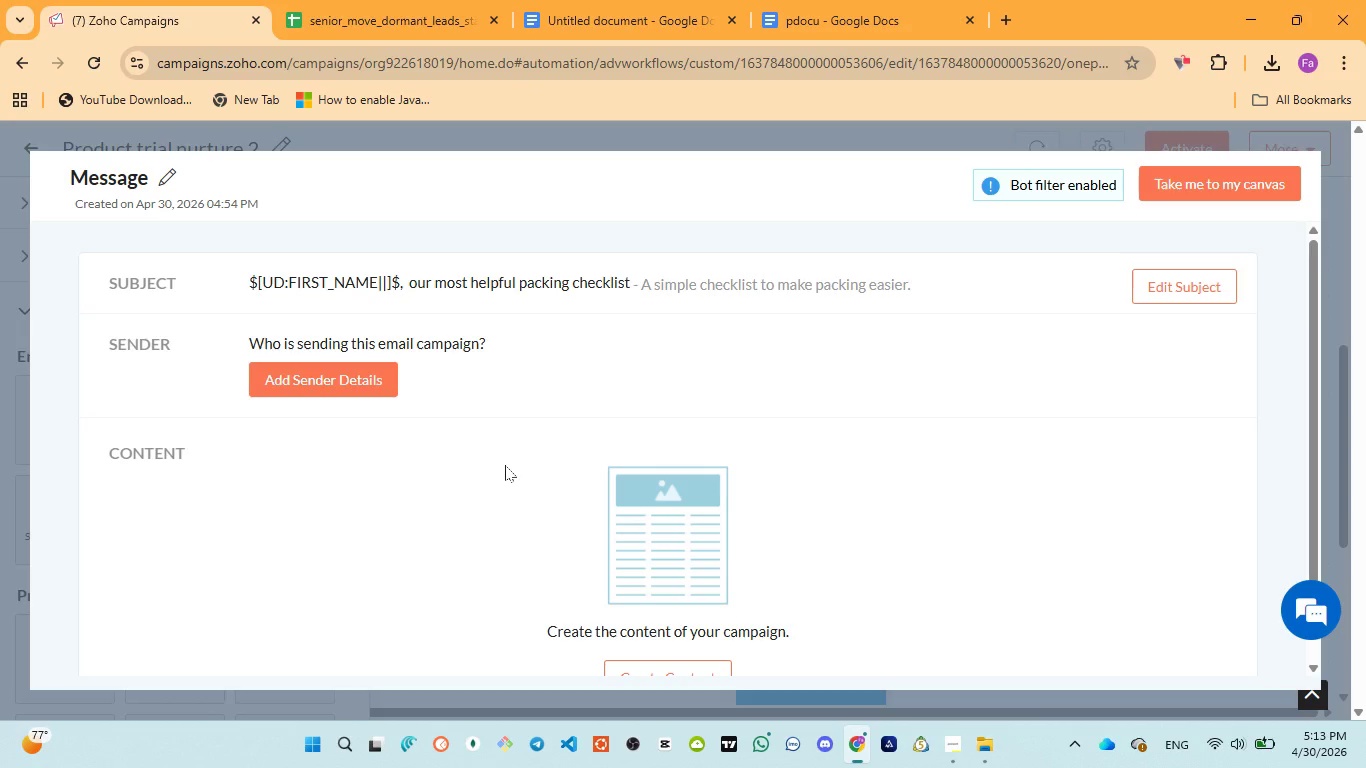 
scroll: coordinate [508, 463], scroll_direction: down, amount: 3.0
 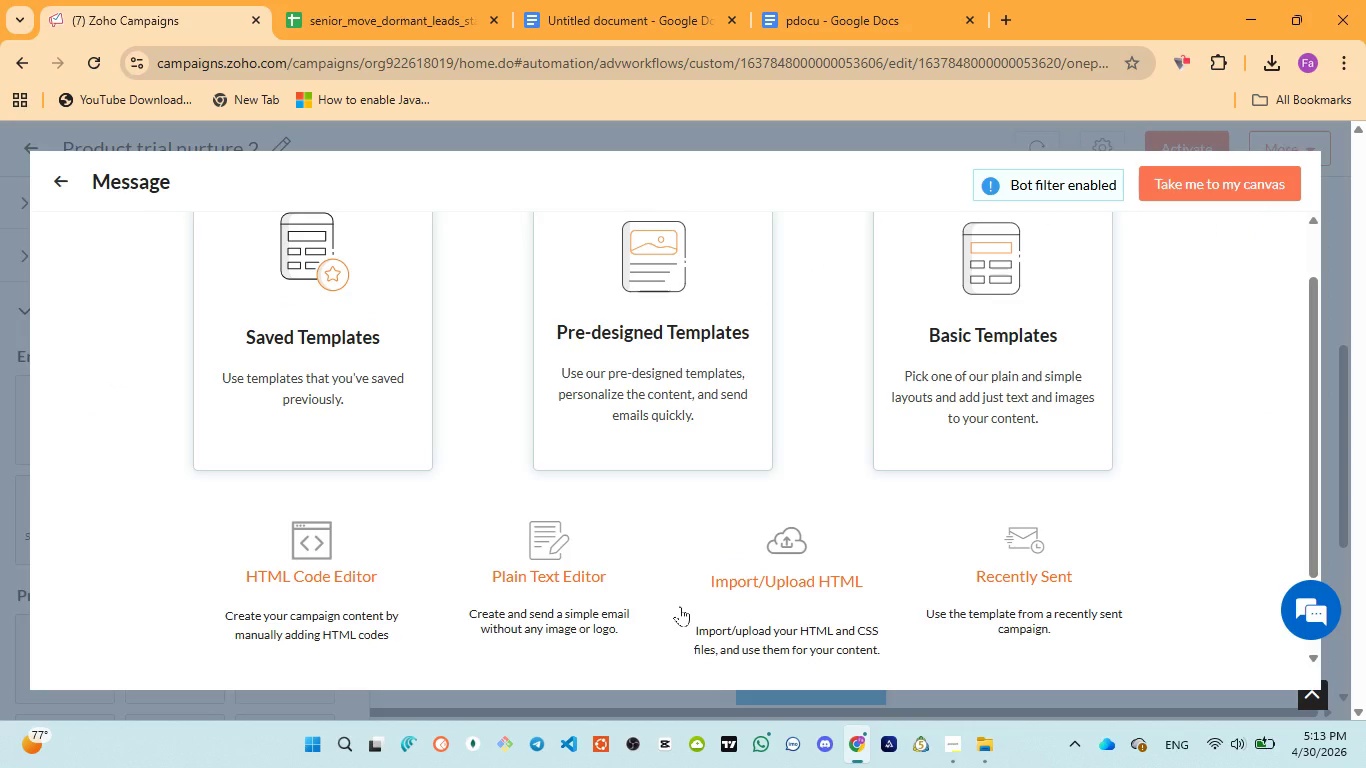 
wait(12.47)
 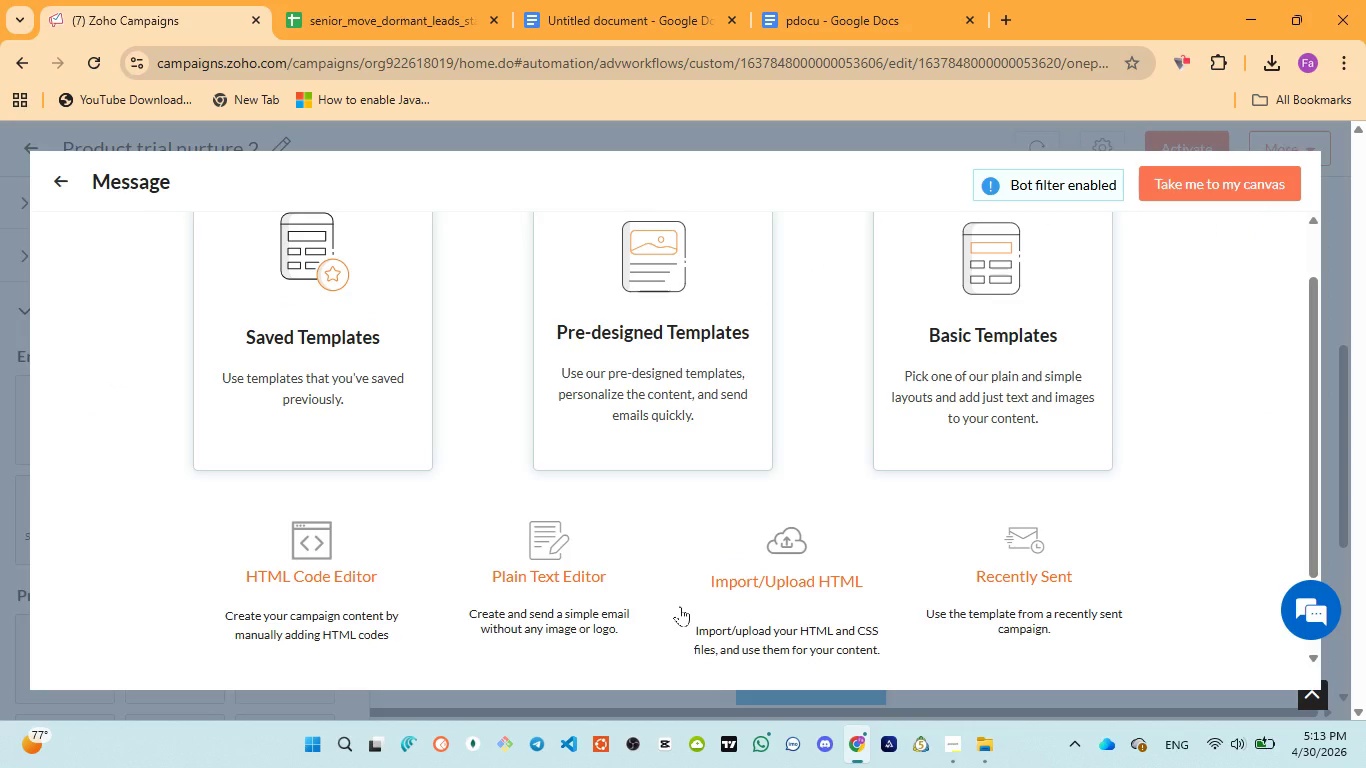 
left_click([654, 344])
 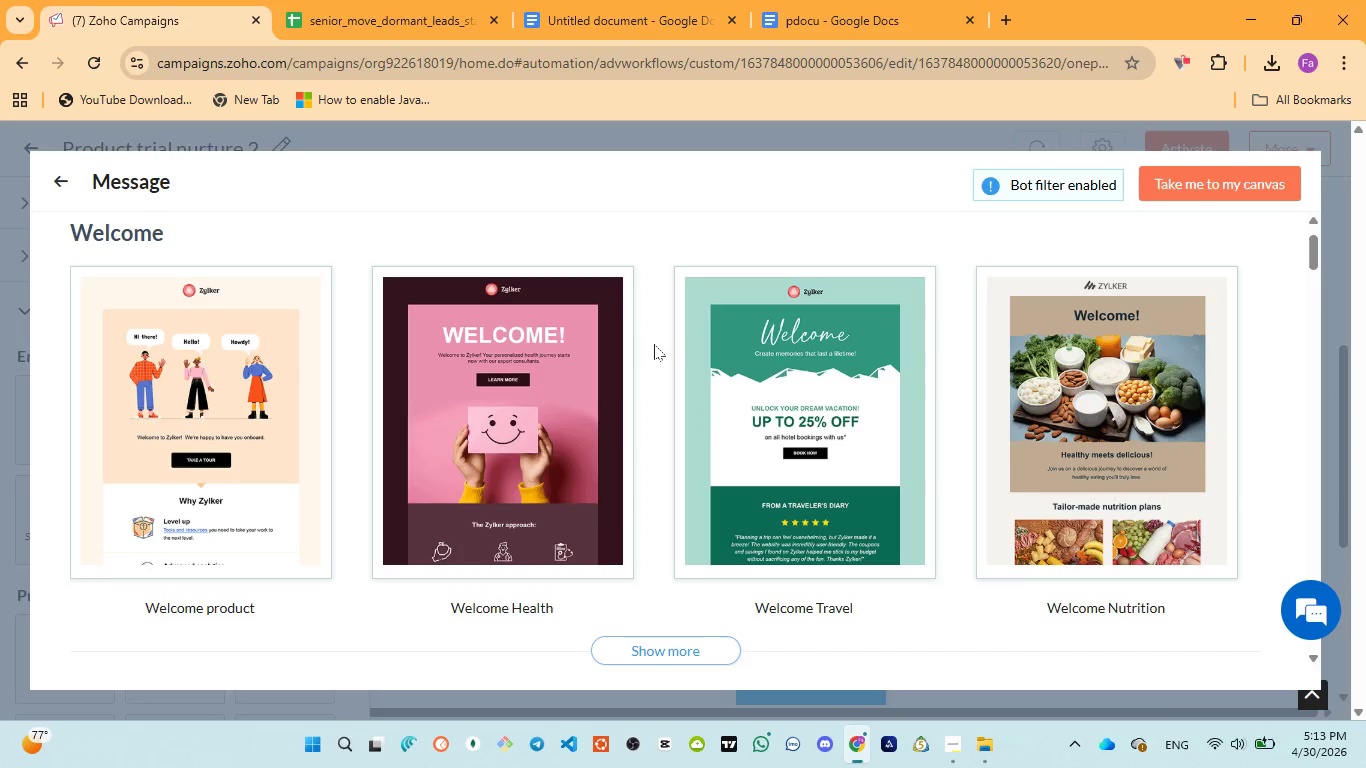 
wait(6.02)
 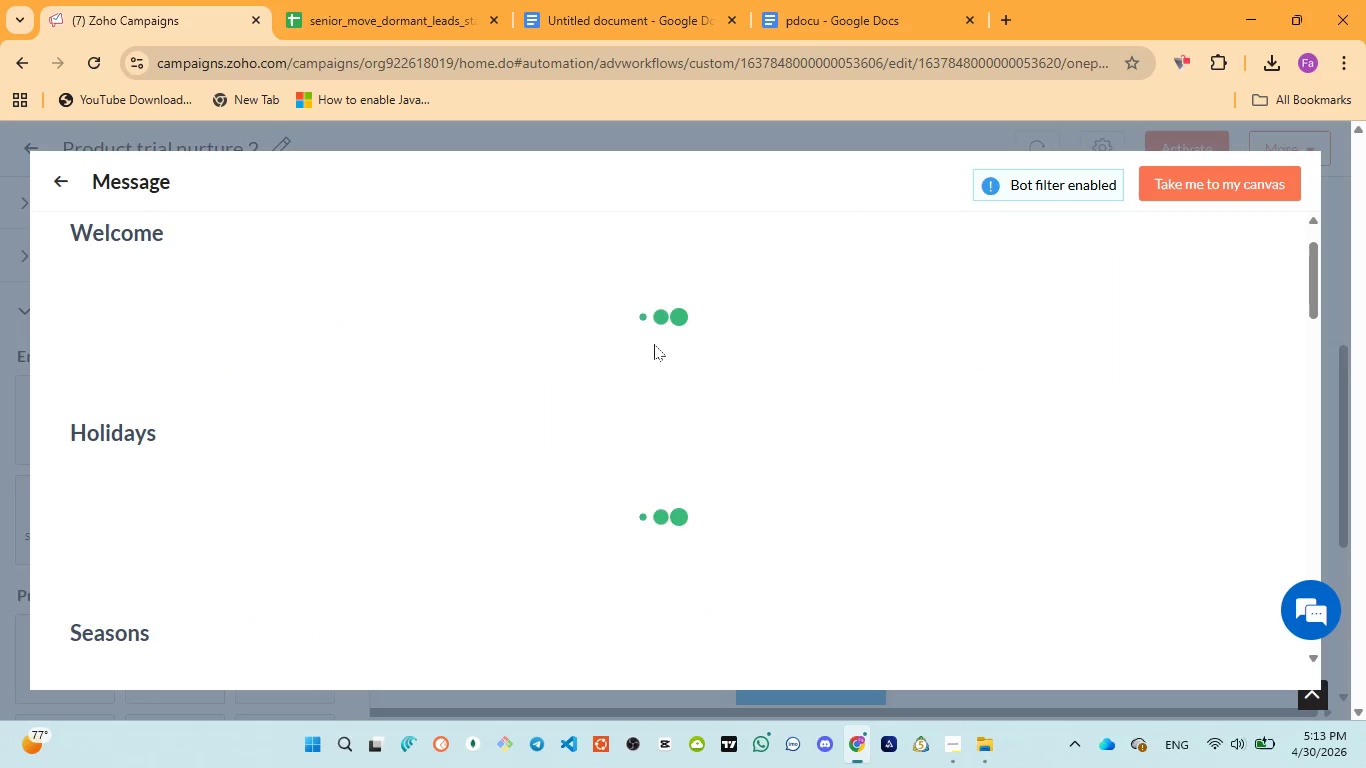 
left_click([204, 475])
 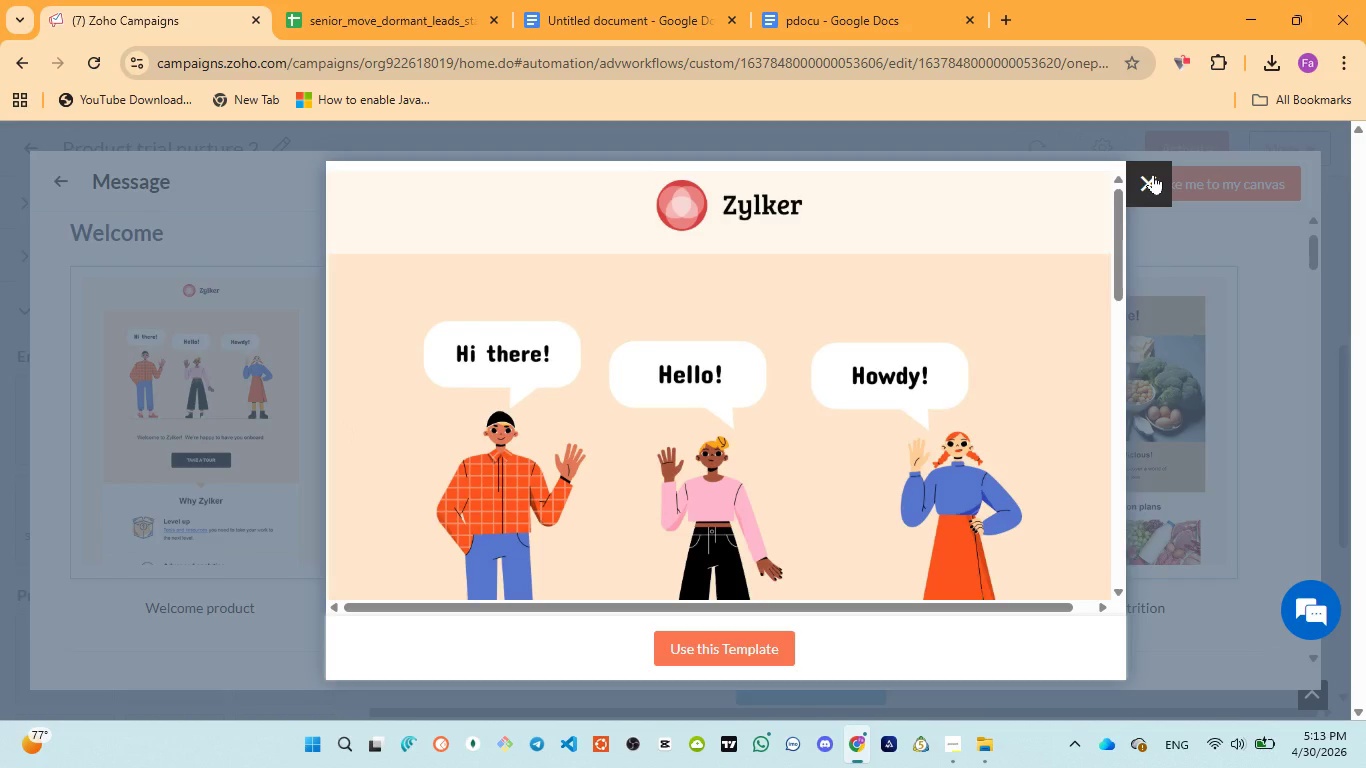 
left_click([737, 655])
 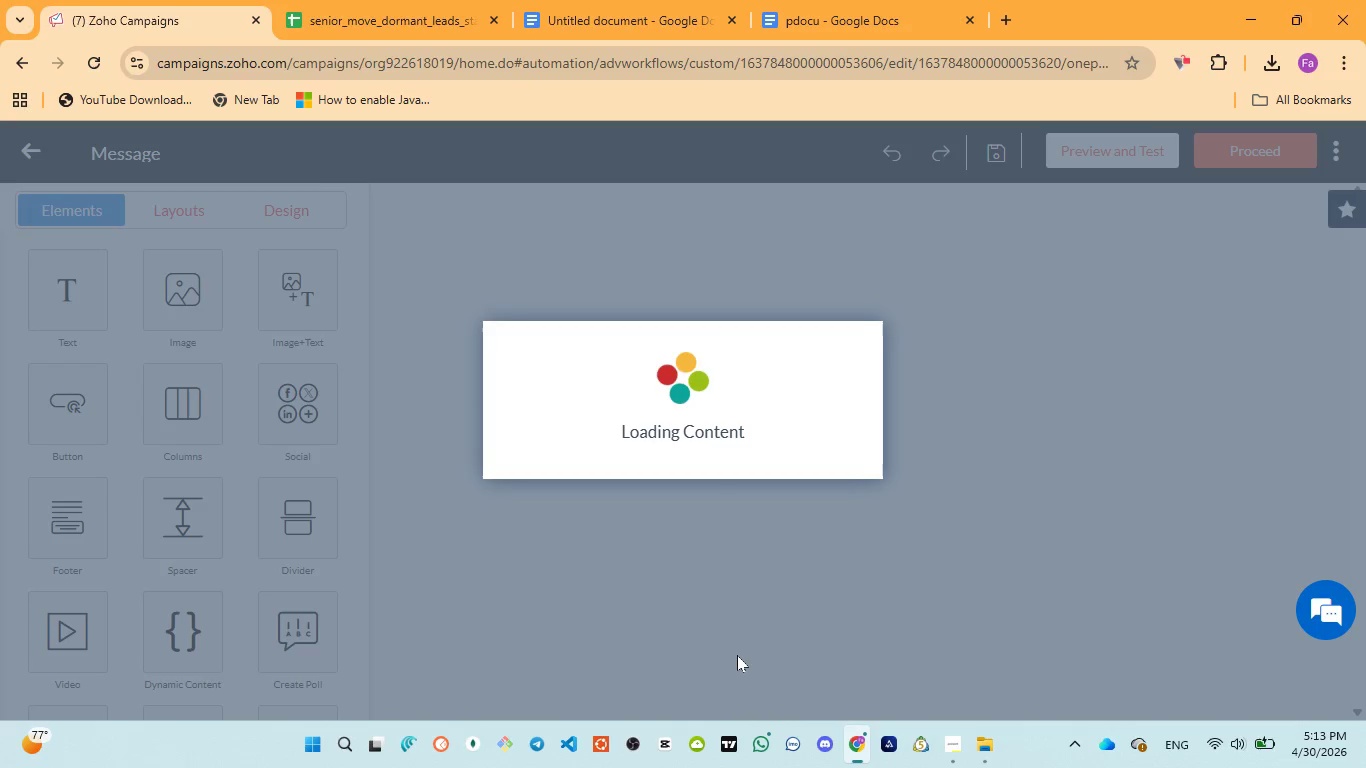 
wait(11.92)
 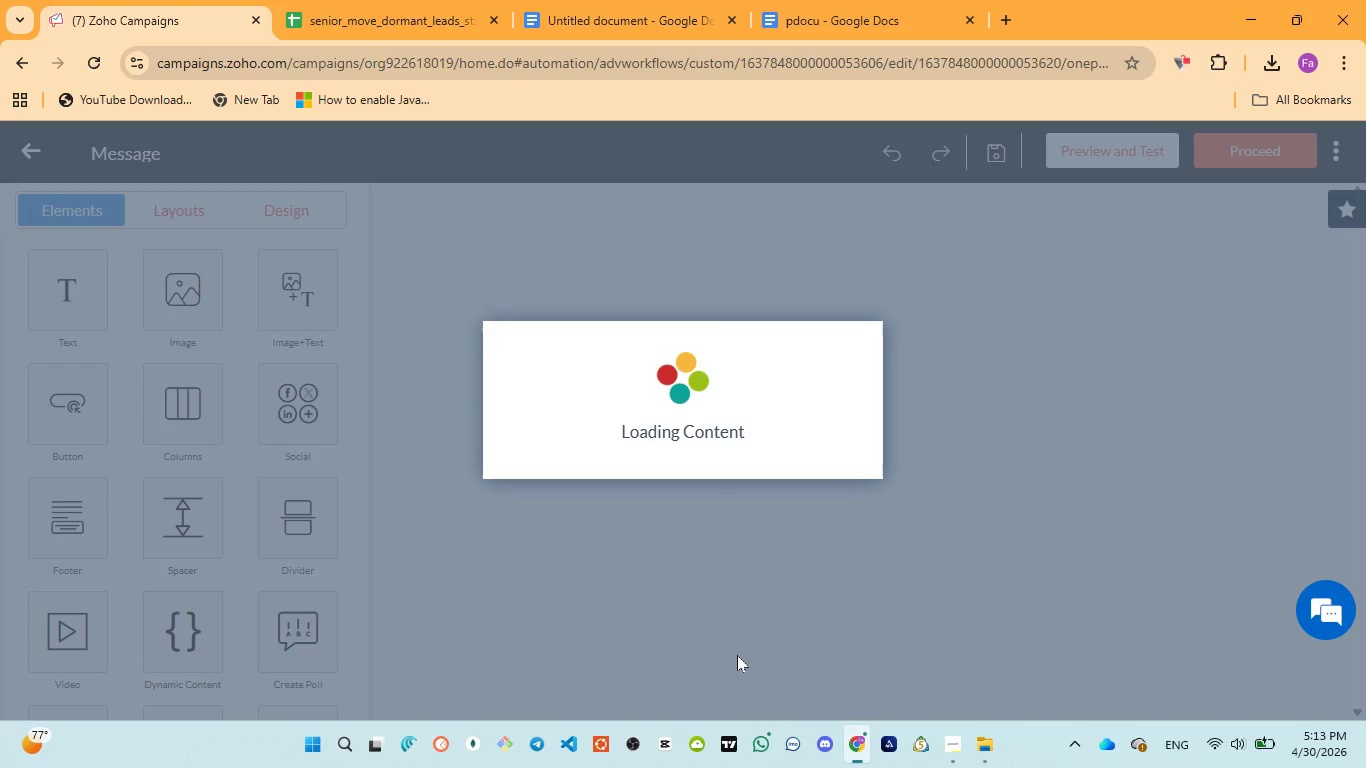 
left_click([1048, 359])
 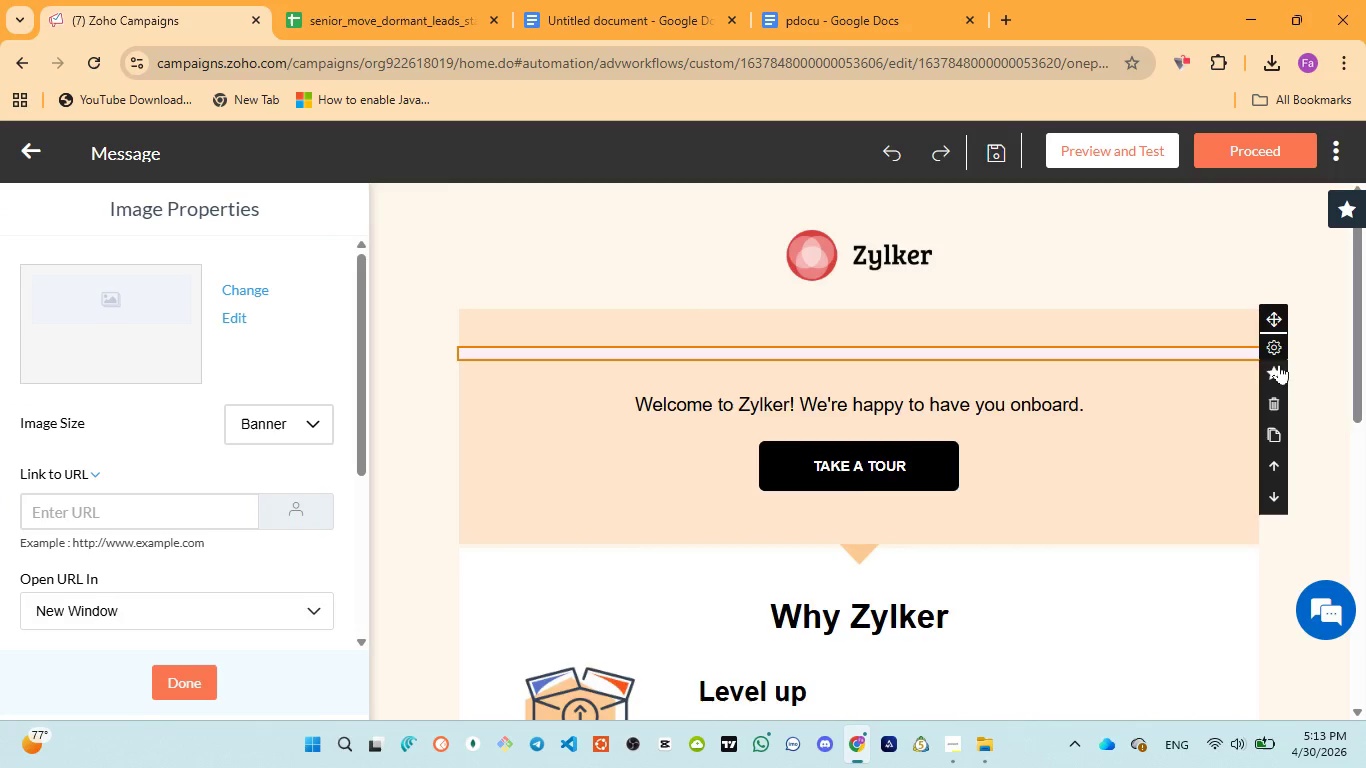 
left_click([1277, 407])
 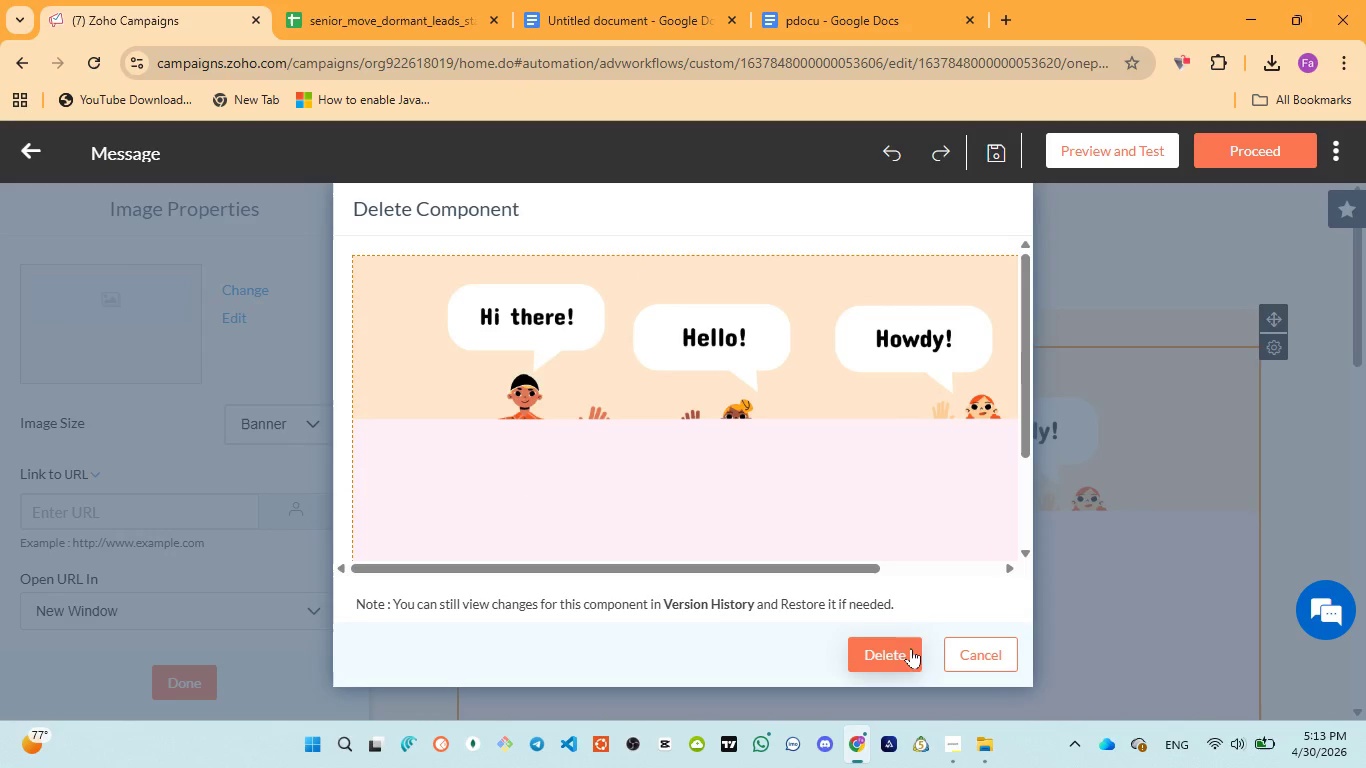 
left_click([906, 648])
 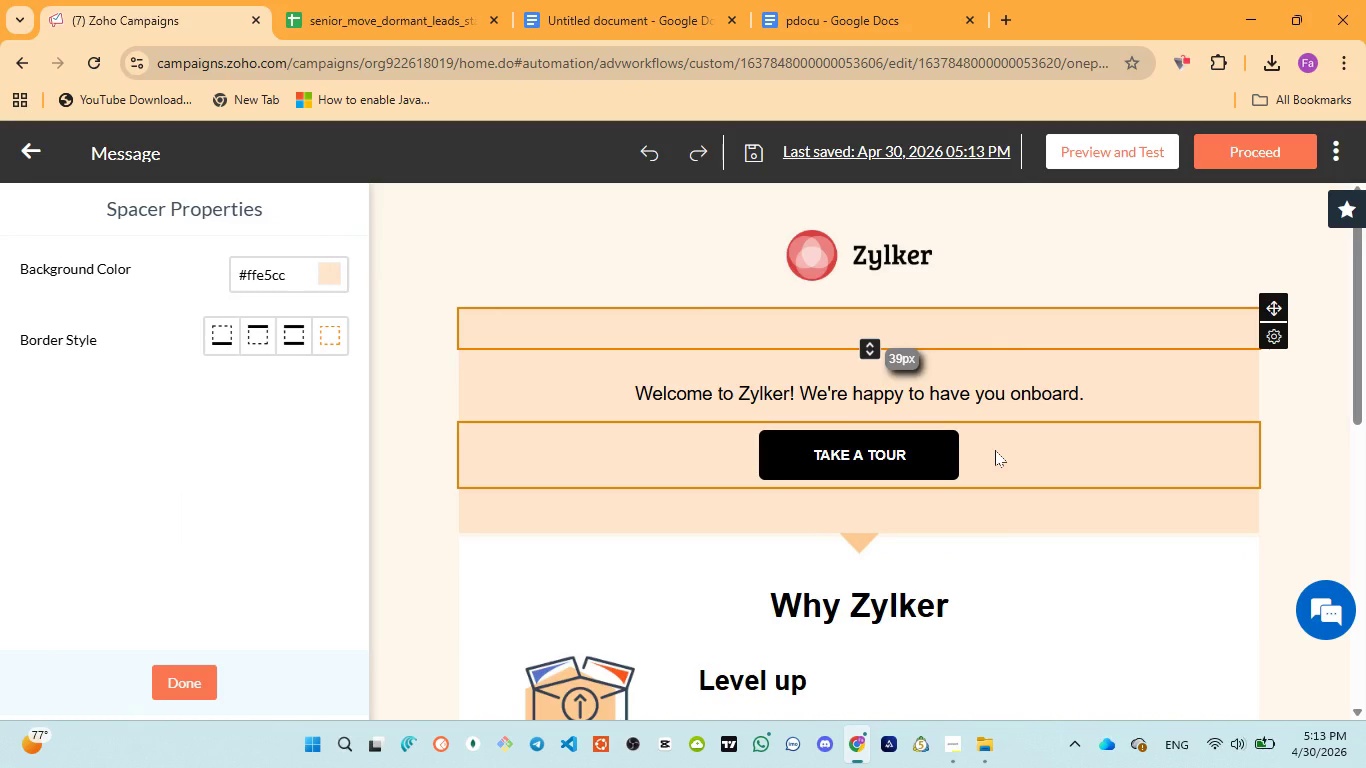 
left_click([931, 401])
 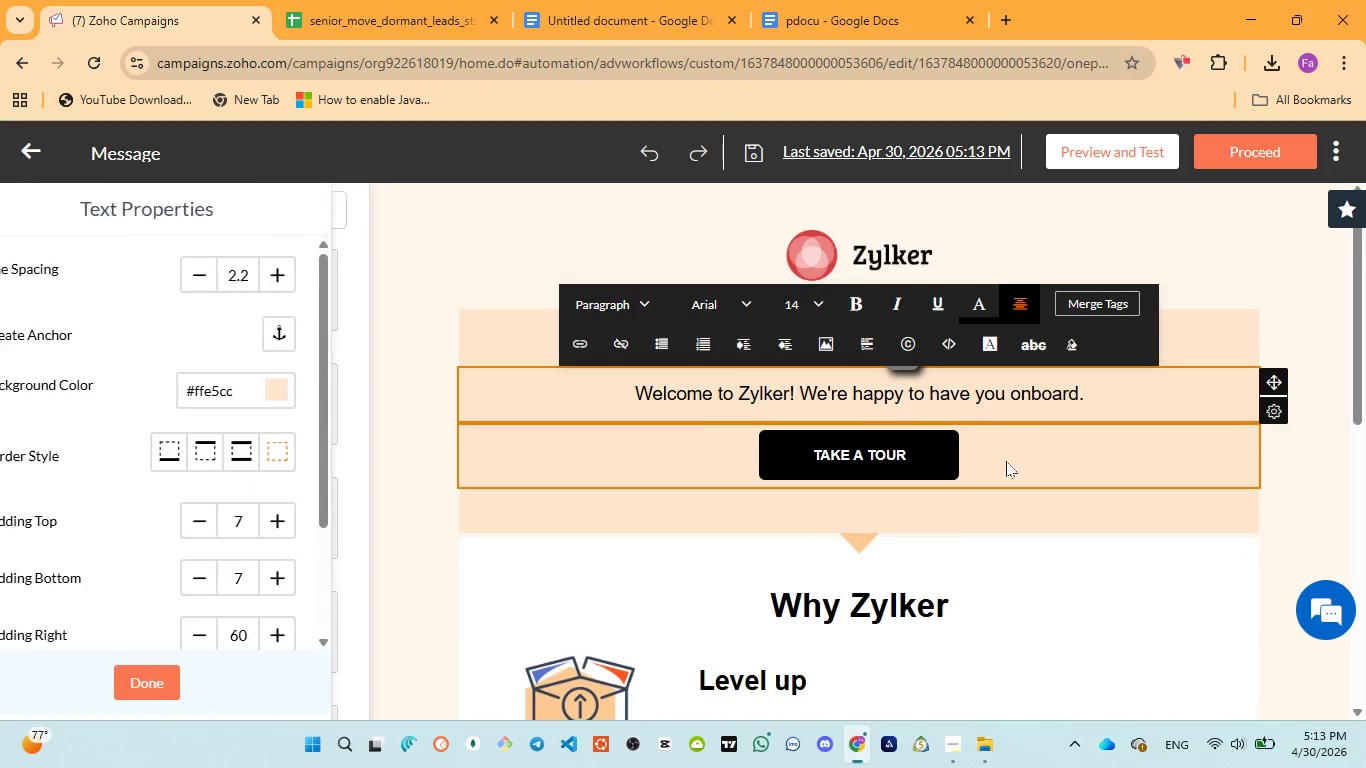 
left_click([1006, 461])
 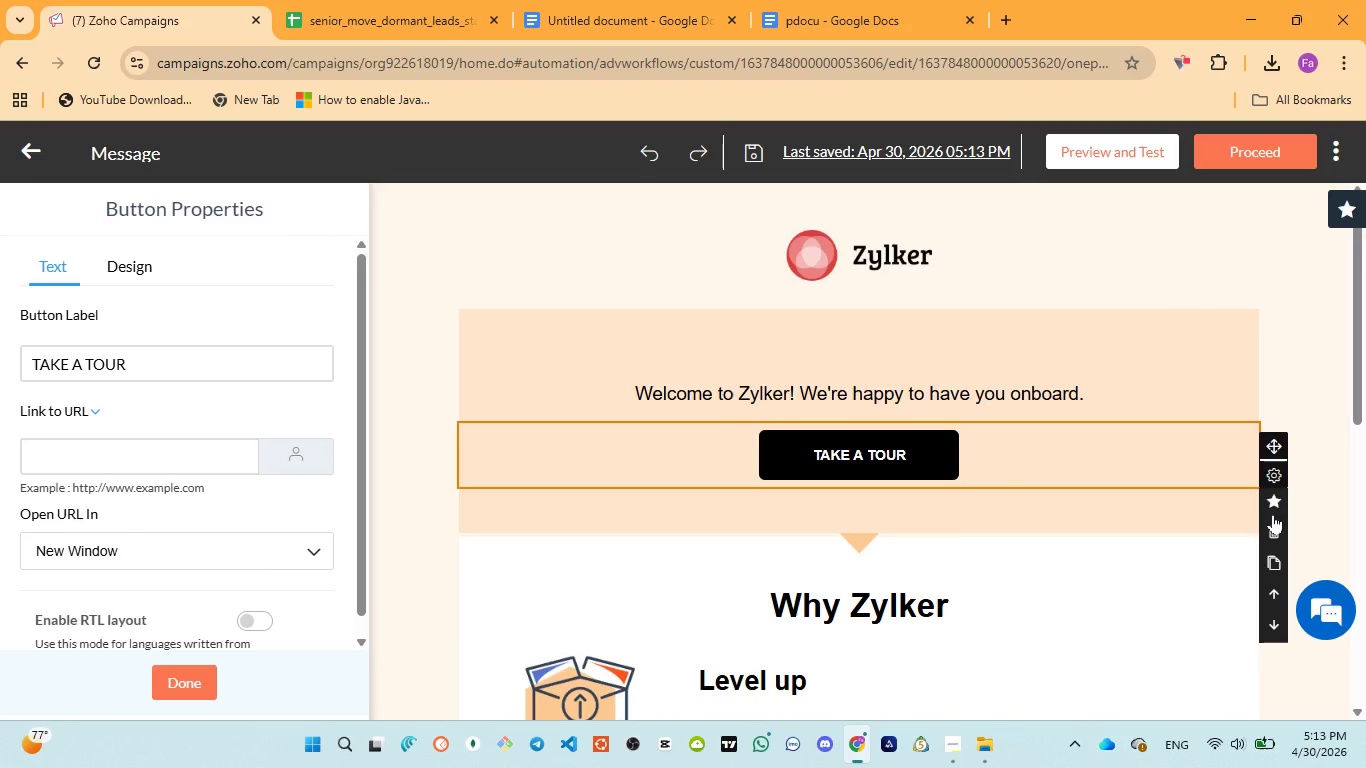 
left_click([1269, 526])
 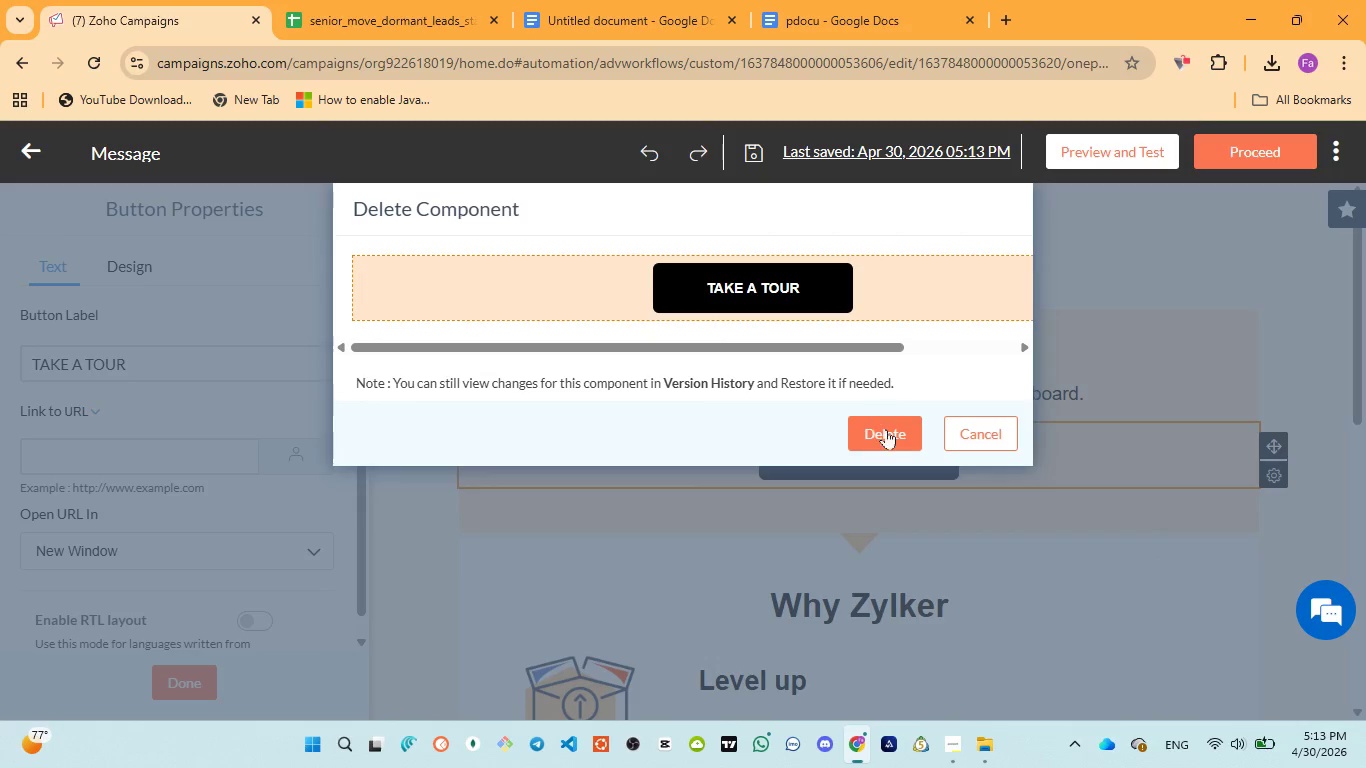 
left_click([887, 431])
 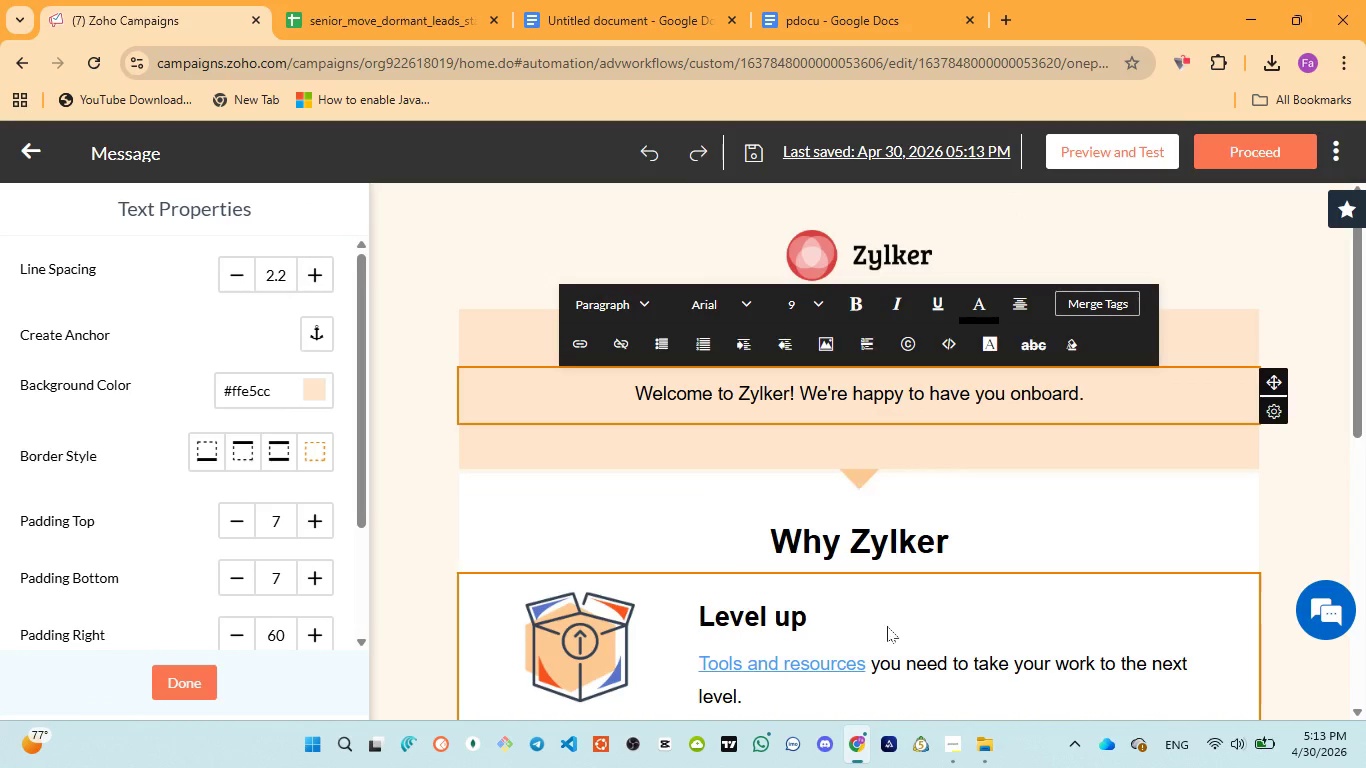 
left_click([877, 631])
 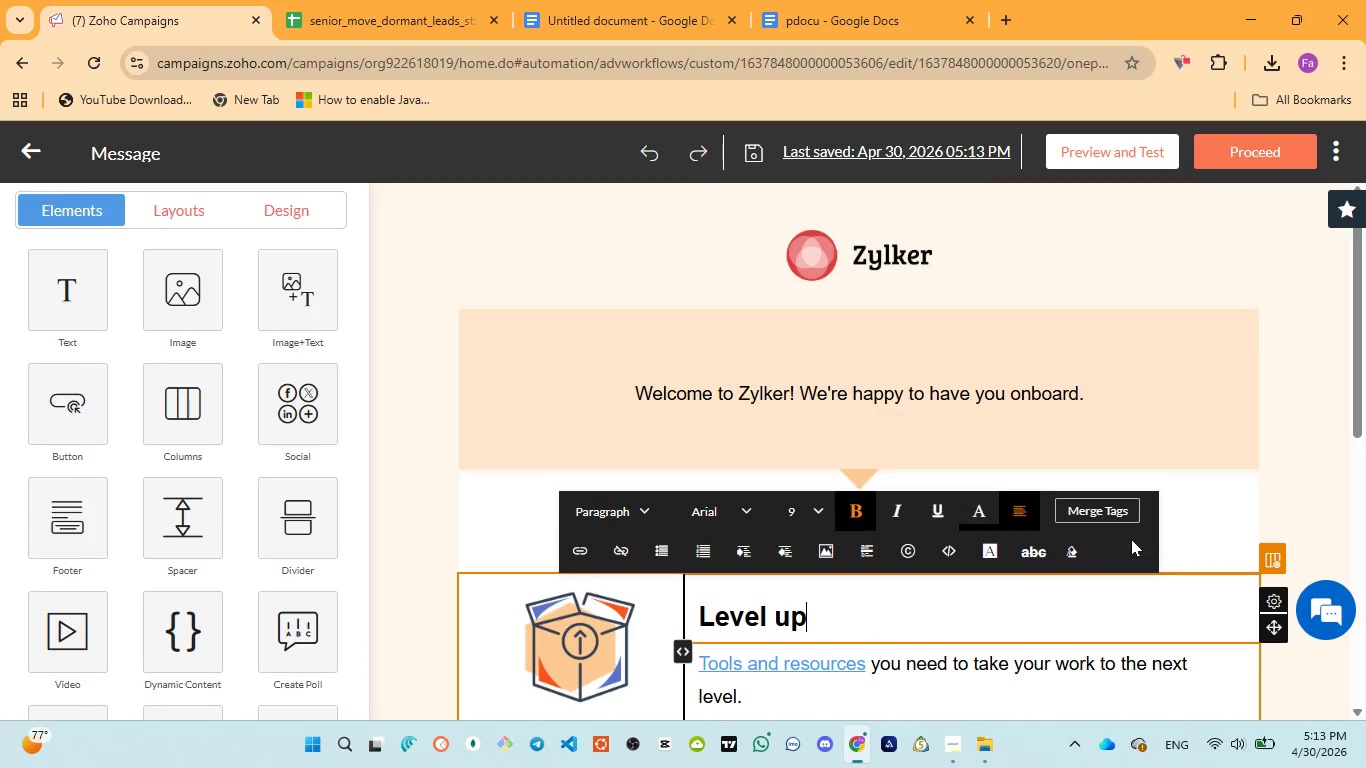 
scroll: coordinate [1136, 595], scroll_direction: down, amount: 5.0
 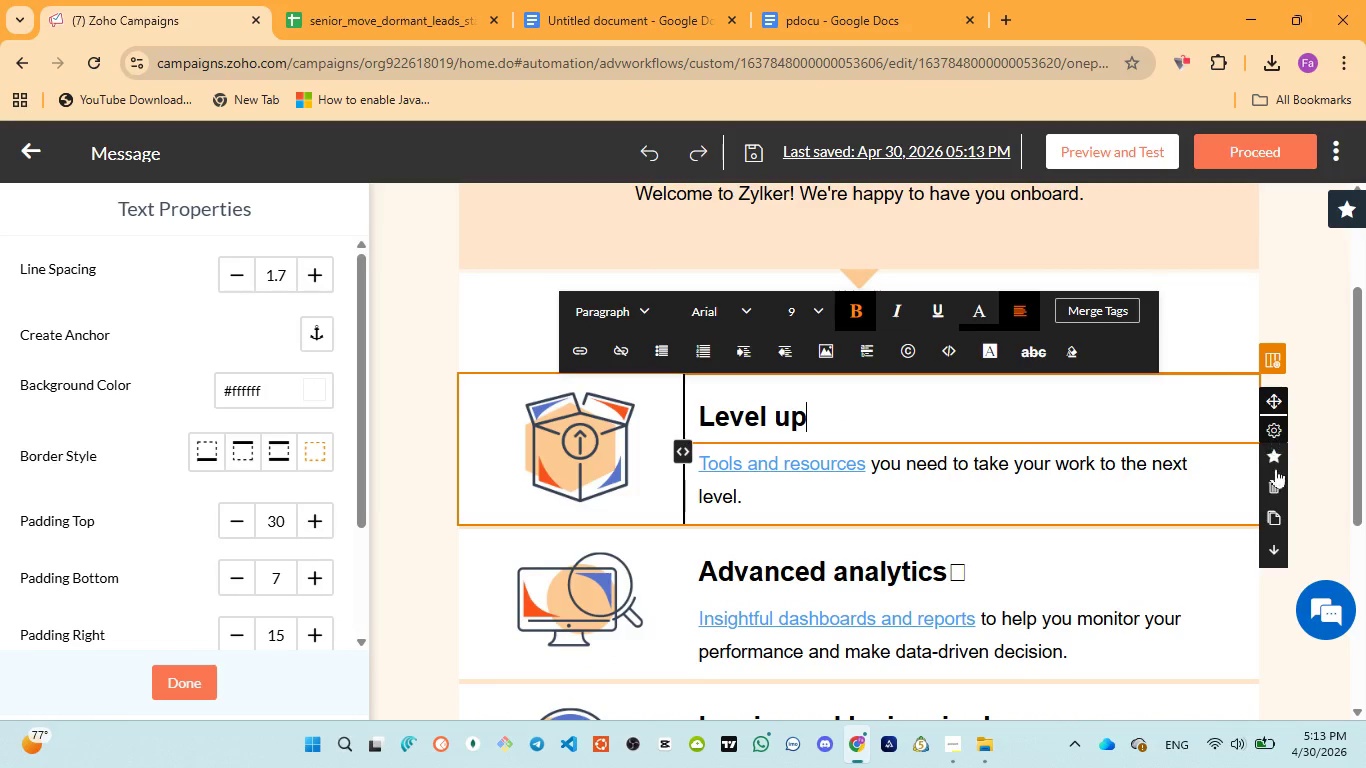 
left_click([1277, 479])
 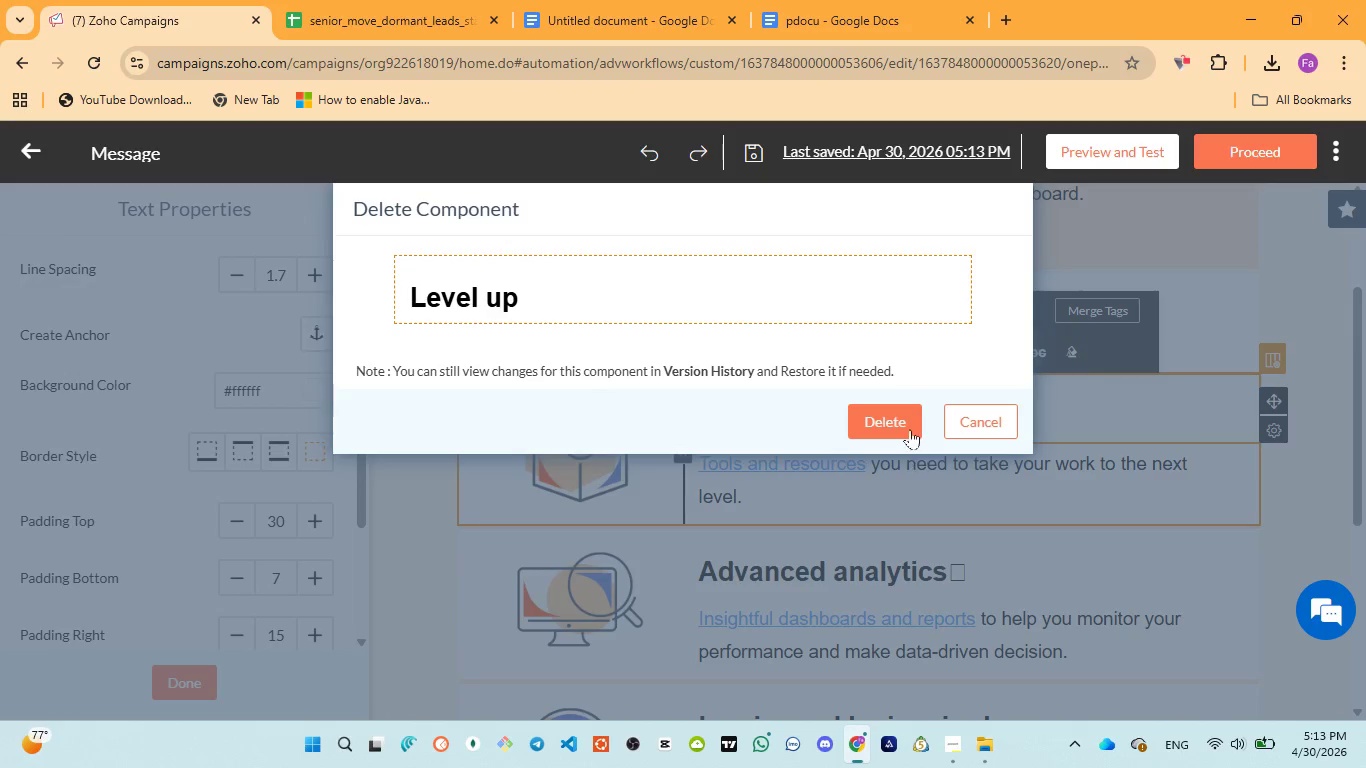 
left_click([905, 425])
 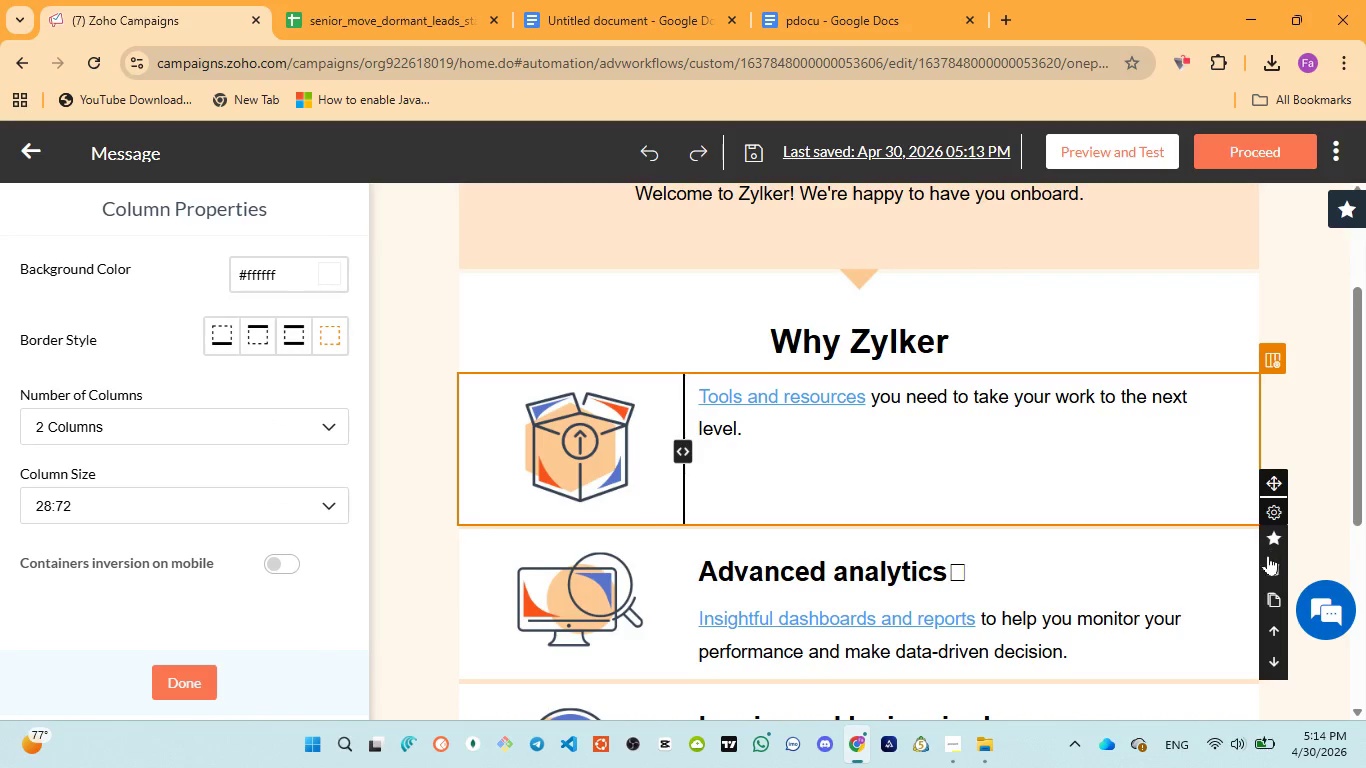 
left_click([1268, 559])
 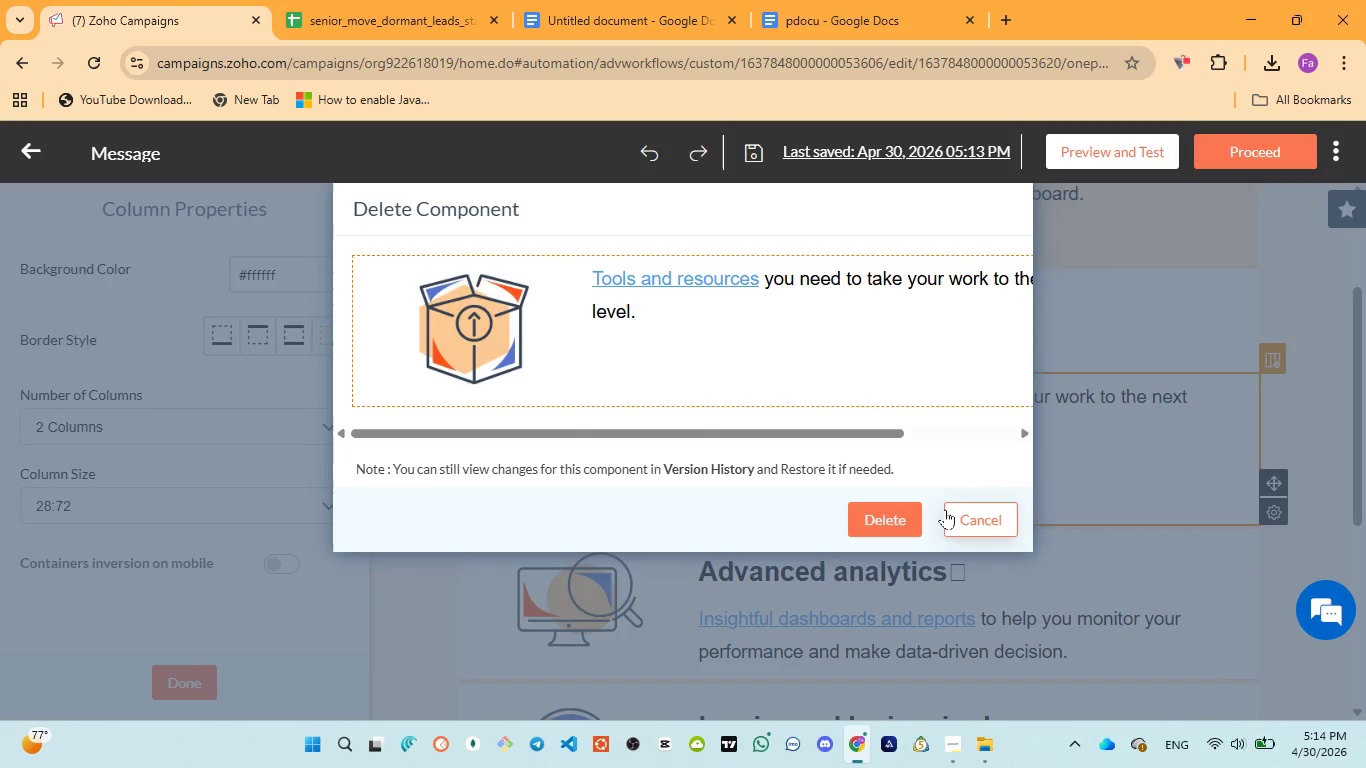 
left_click_drag(start_coordinate=[930, 509], to_coordinate=[915, 511])
 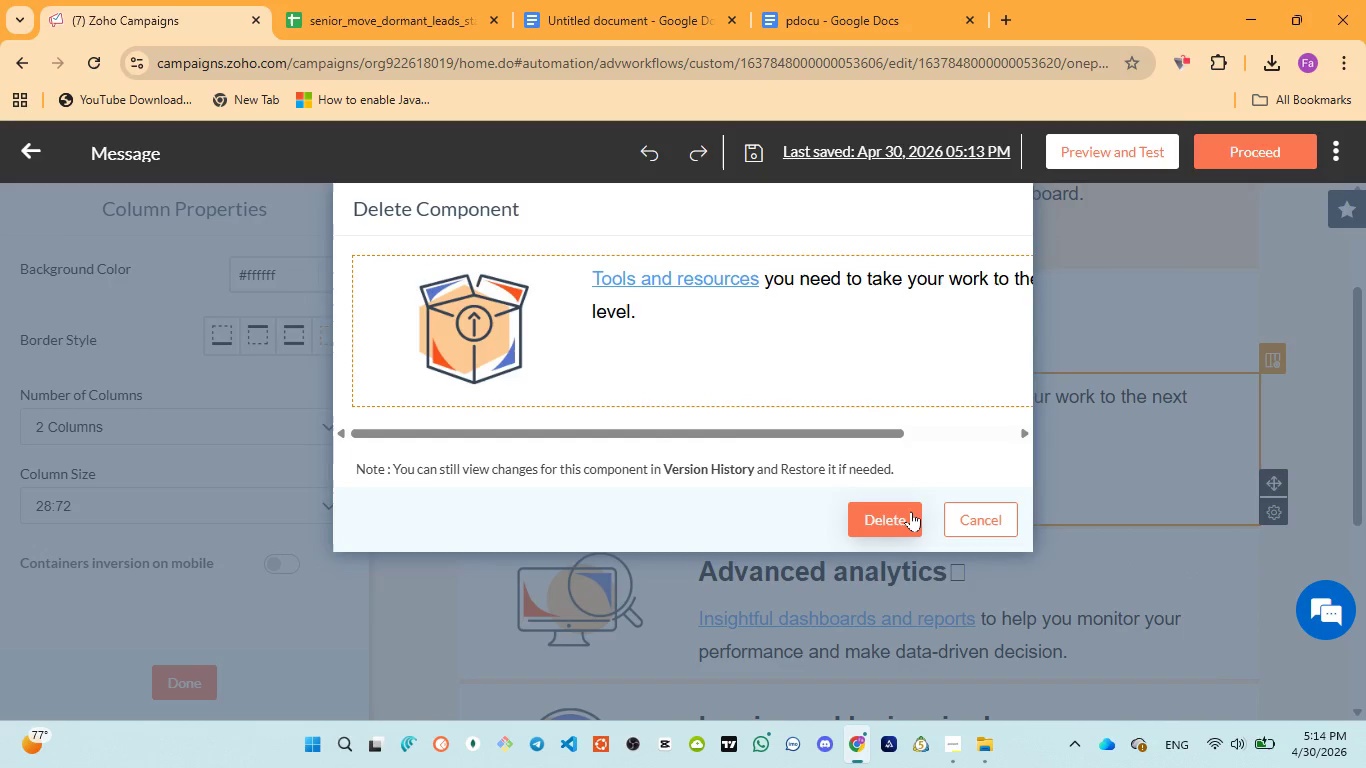 
double_click([911, 511])
 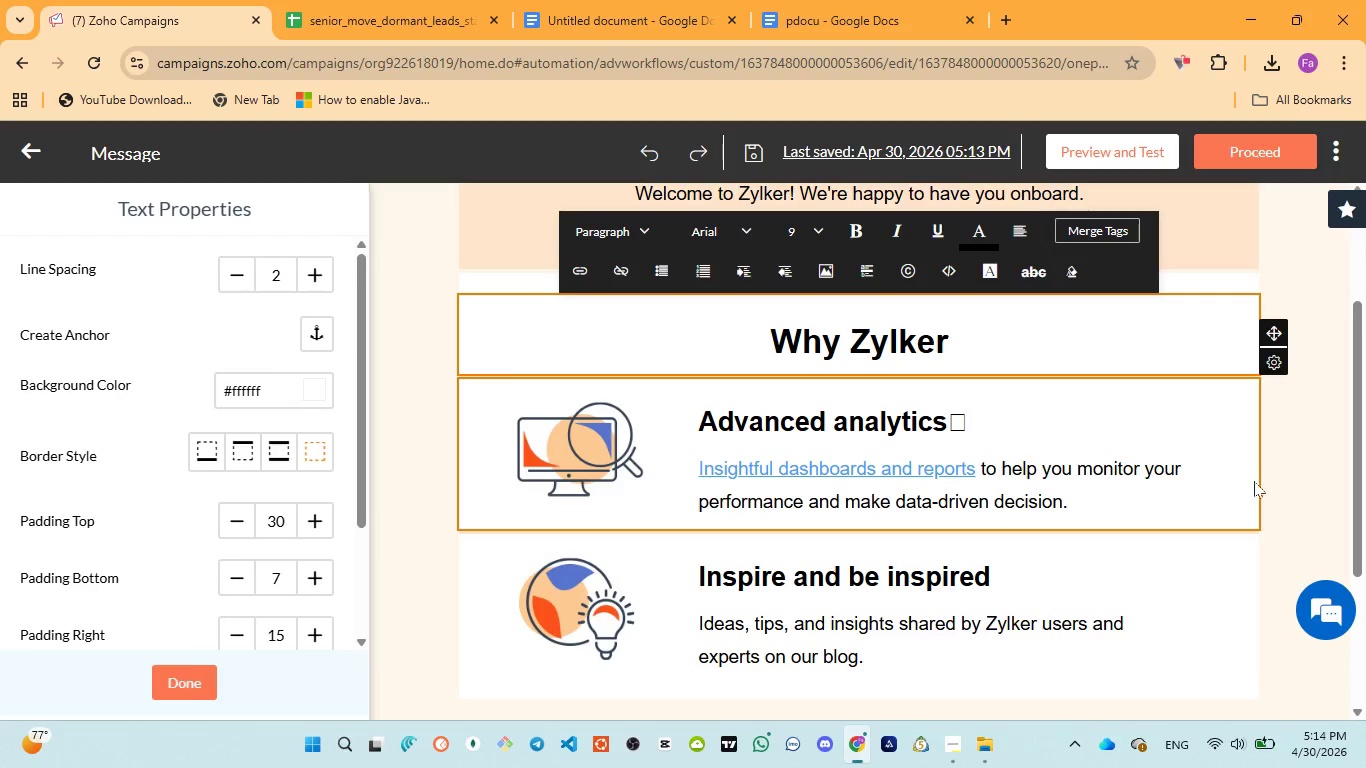 
left_click([1238, 468])
 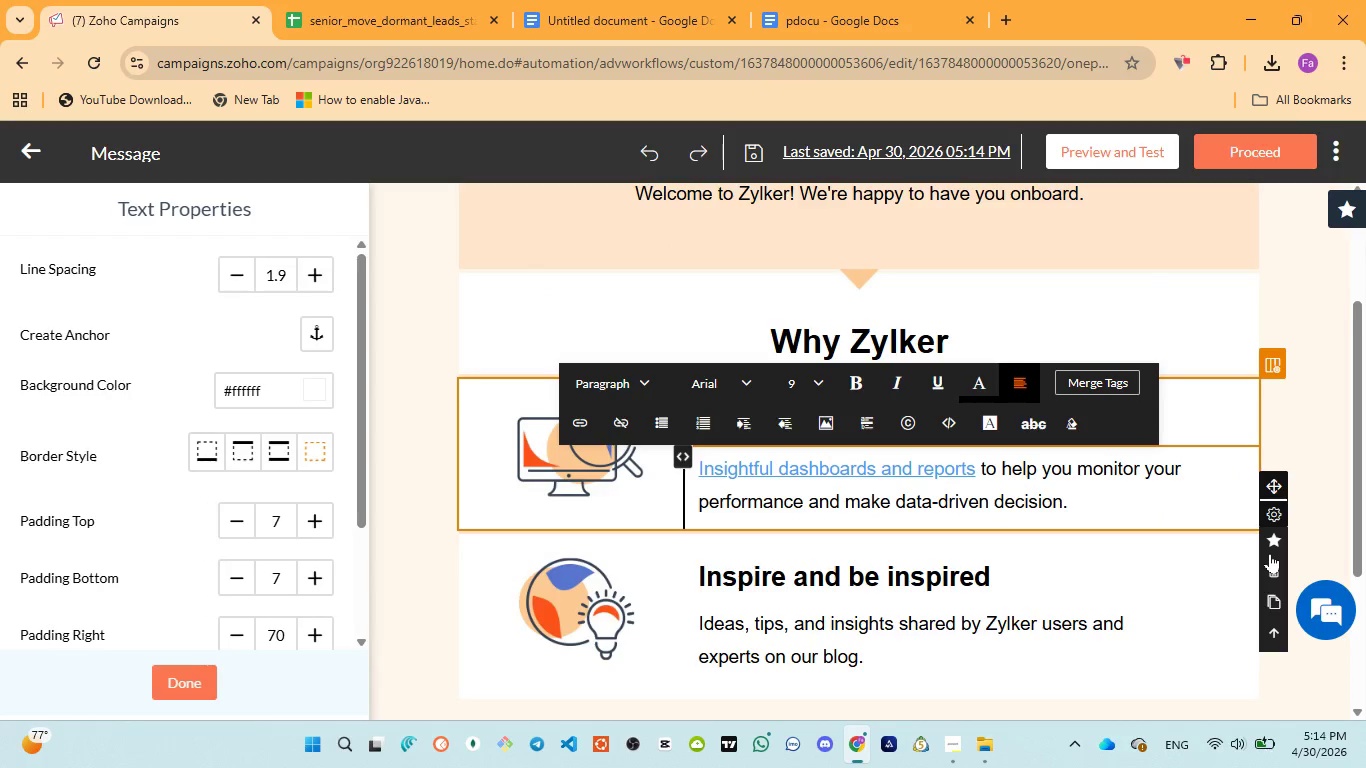 
left_click([1270, 553])
 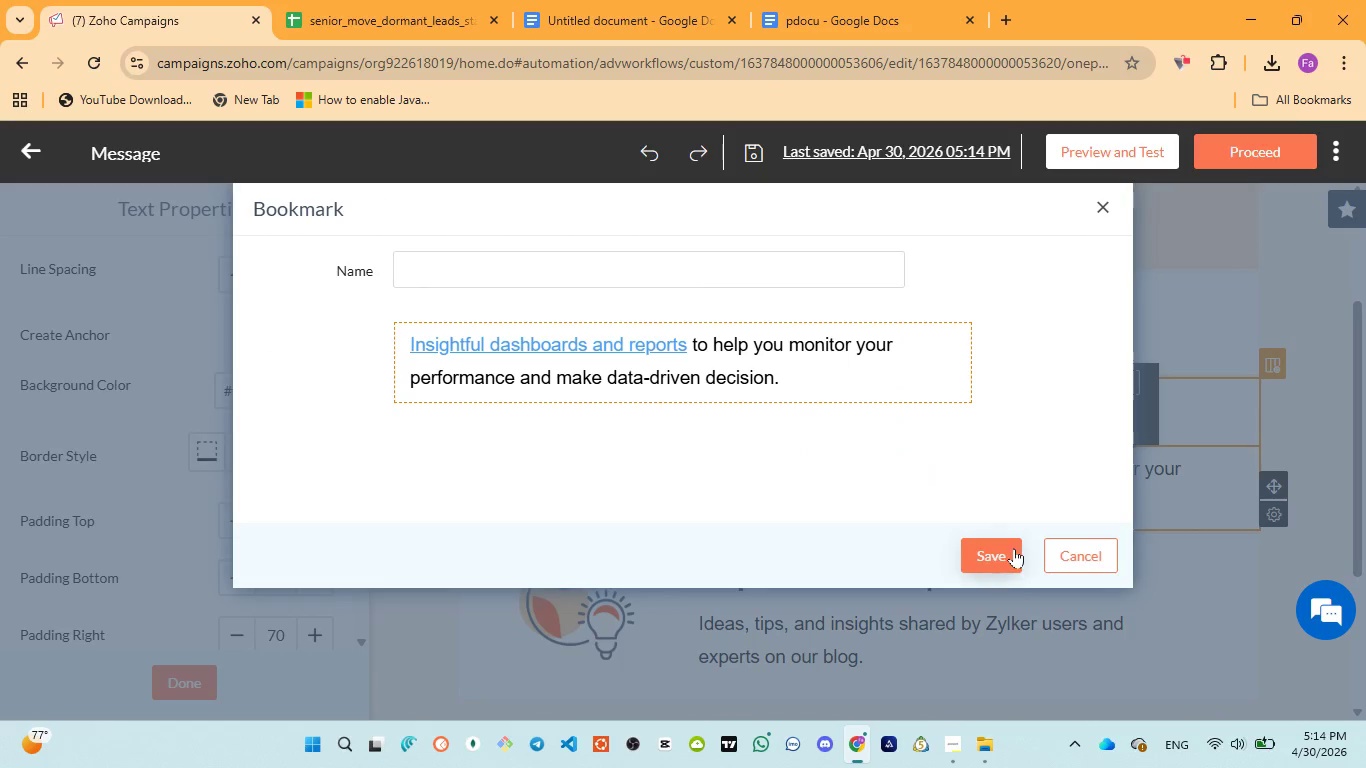 
left_click([1014, 548])
 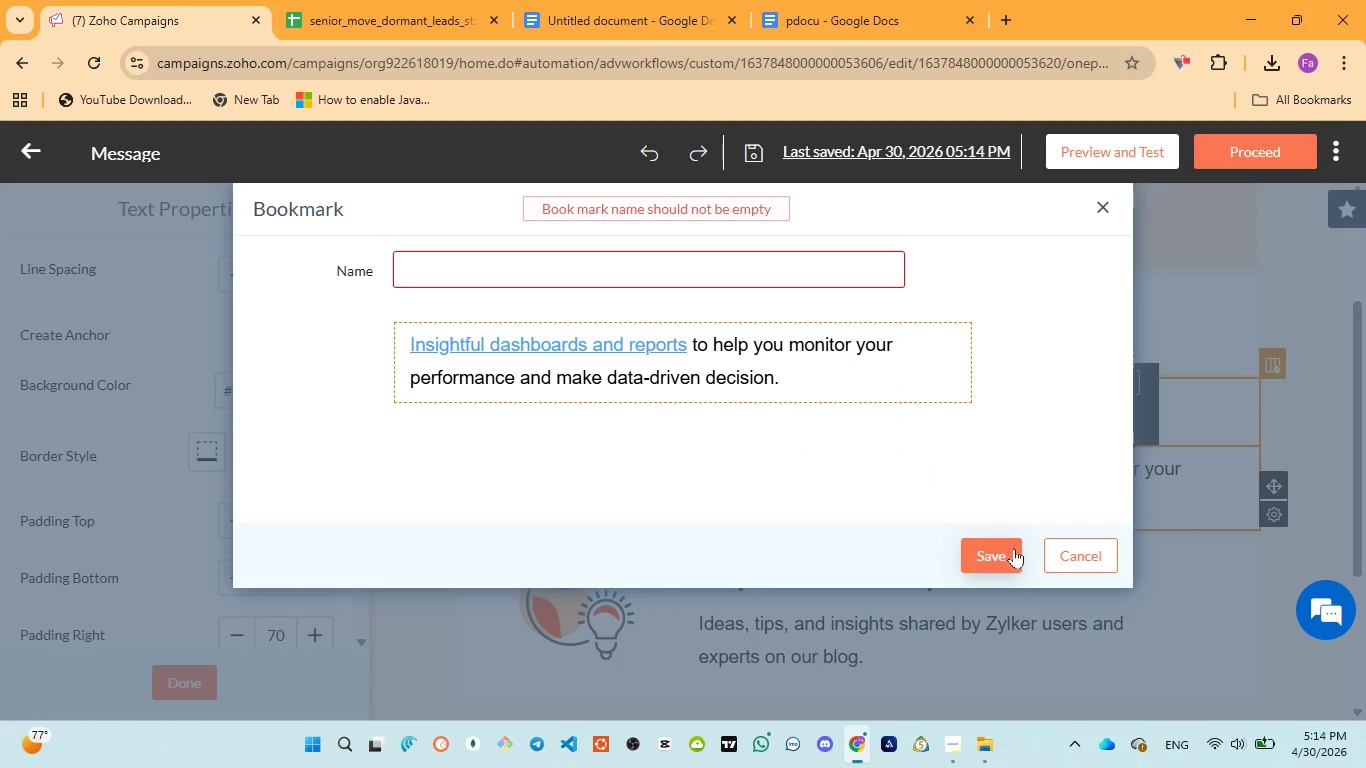 
left_click([982, 566])
 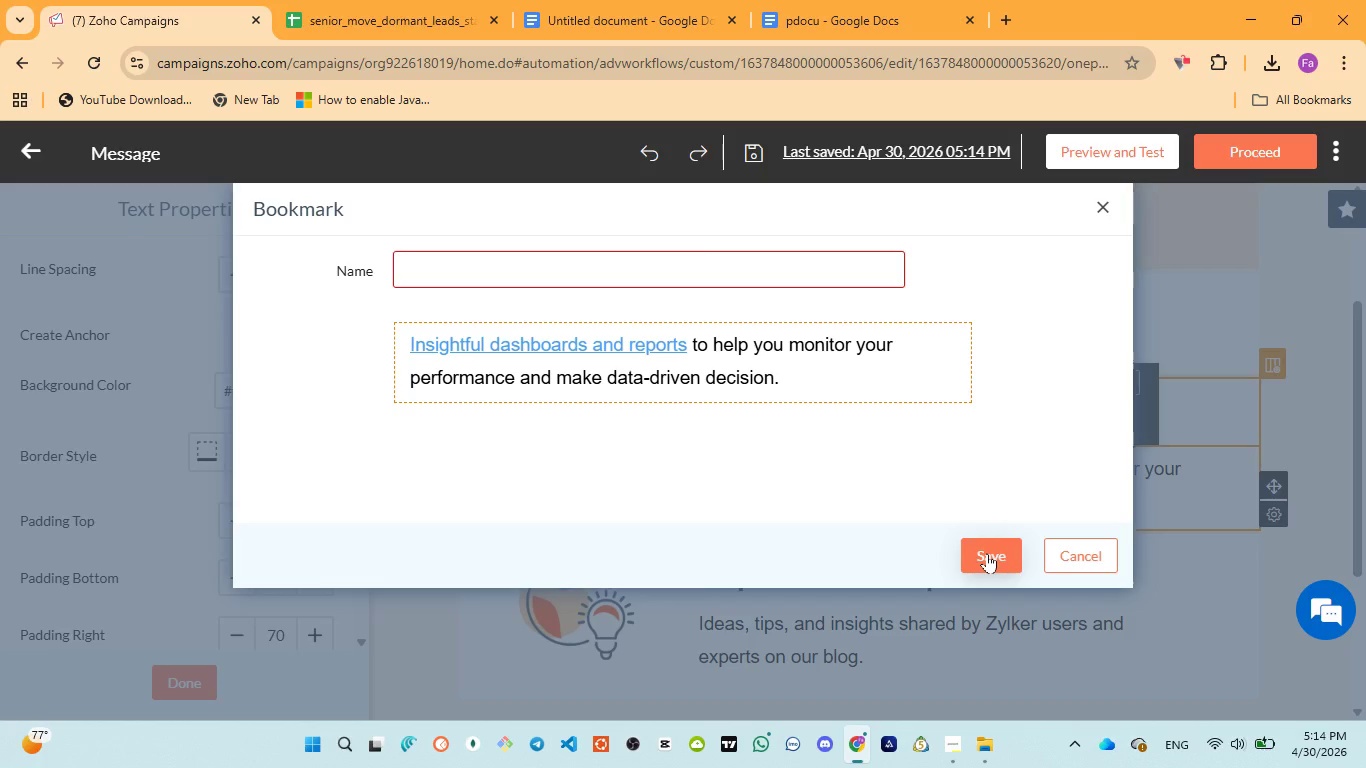 
left_click([1074, 553])
 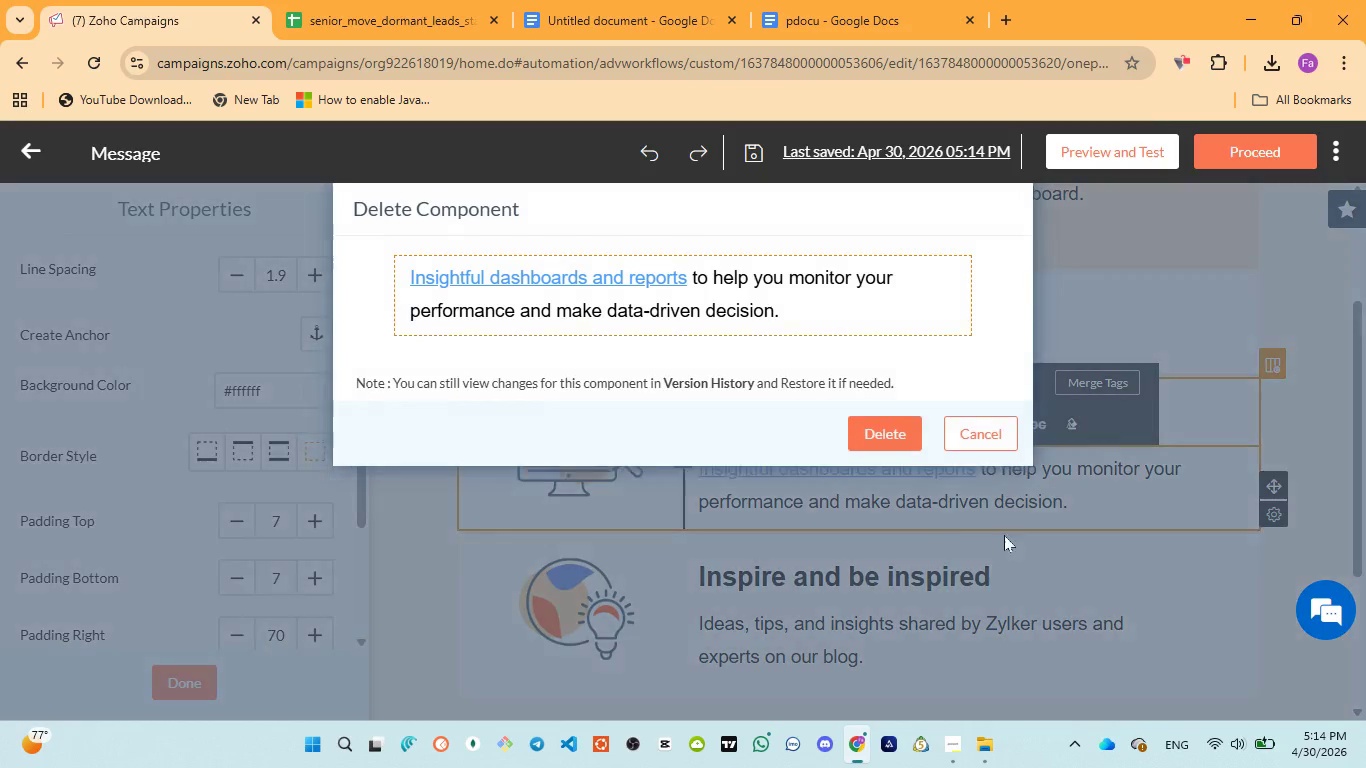 
left_click([884, 442])
 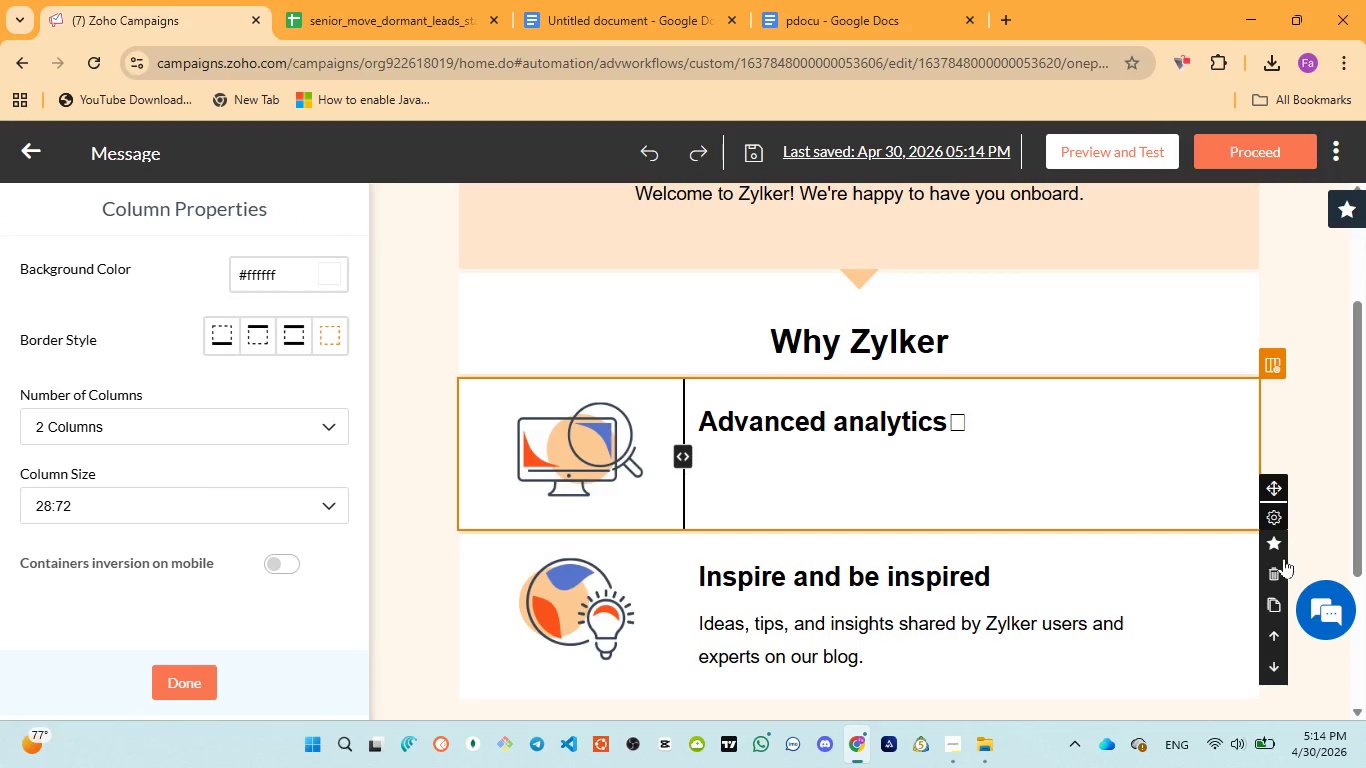 
left_click([1279, 571])
 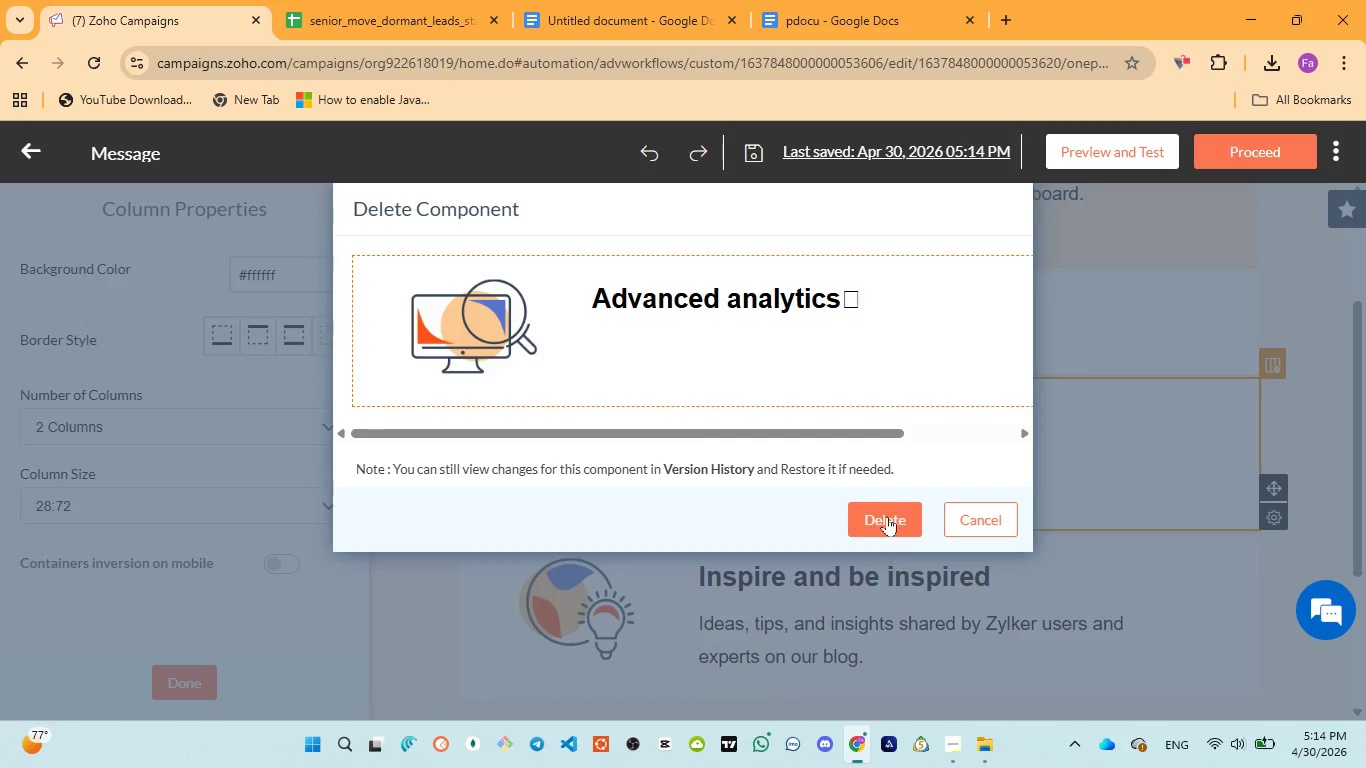 
left_click([887, 516])
 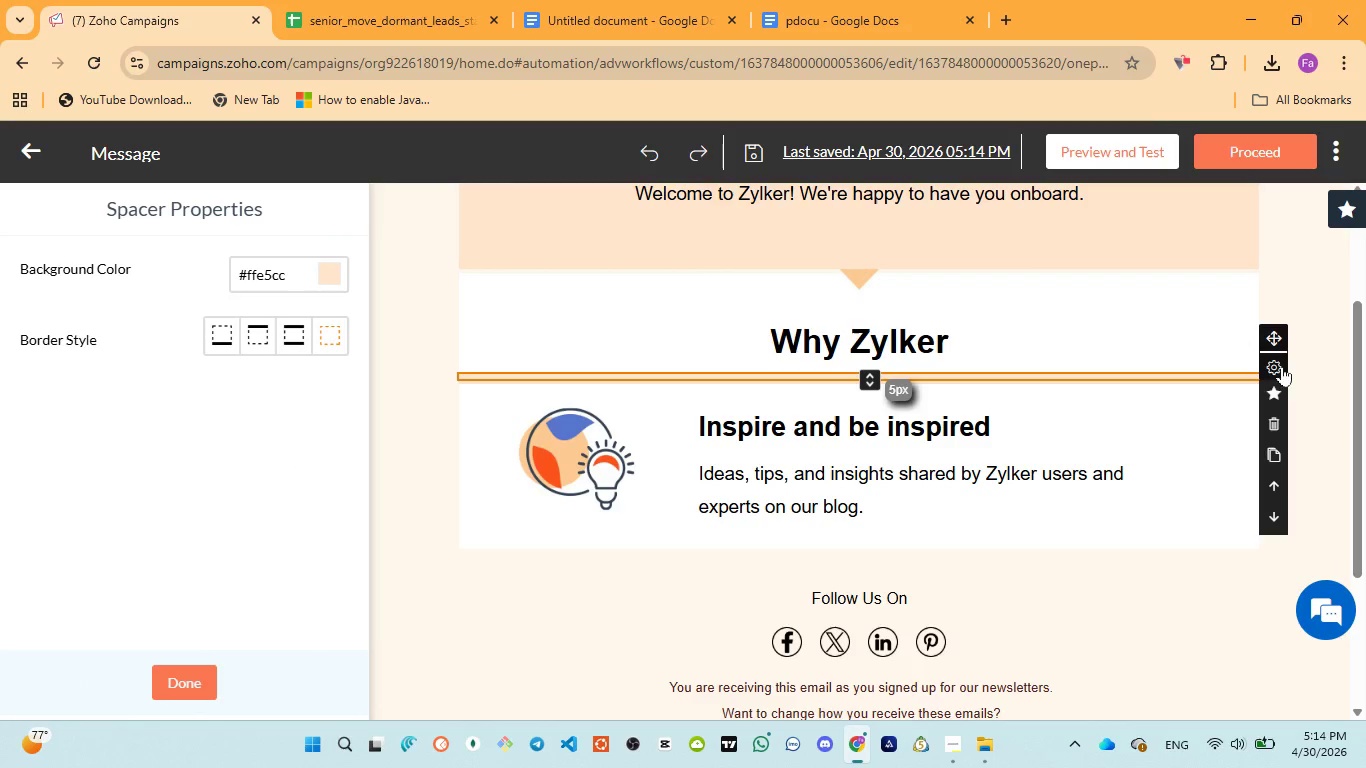 
left_click([1266, 426])
 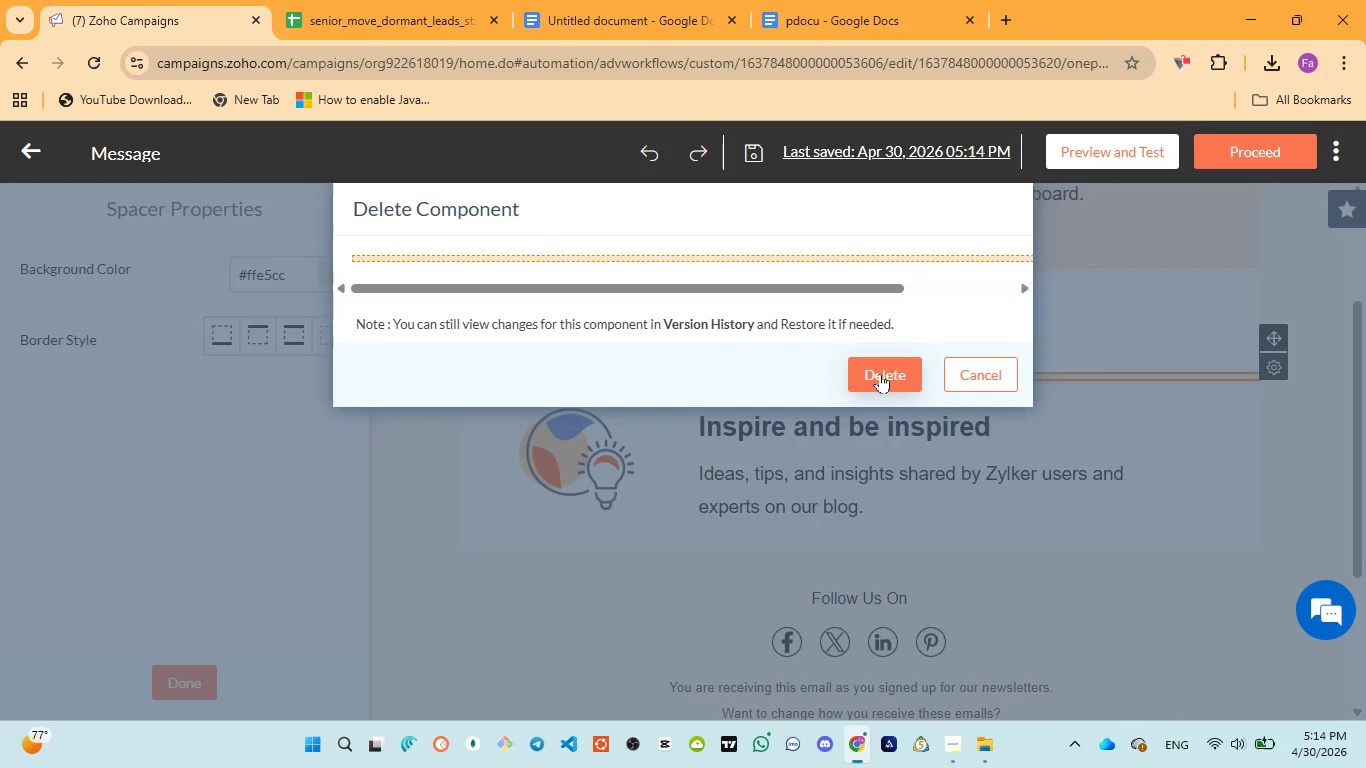 
left_click([891, 371])
 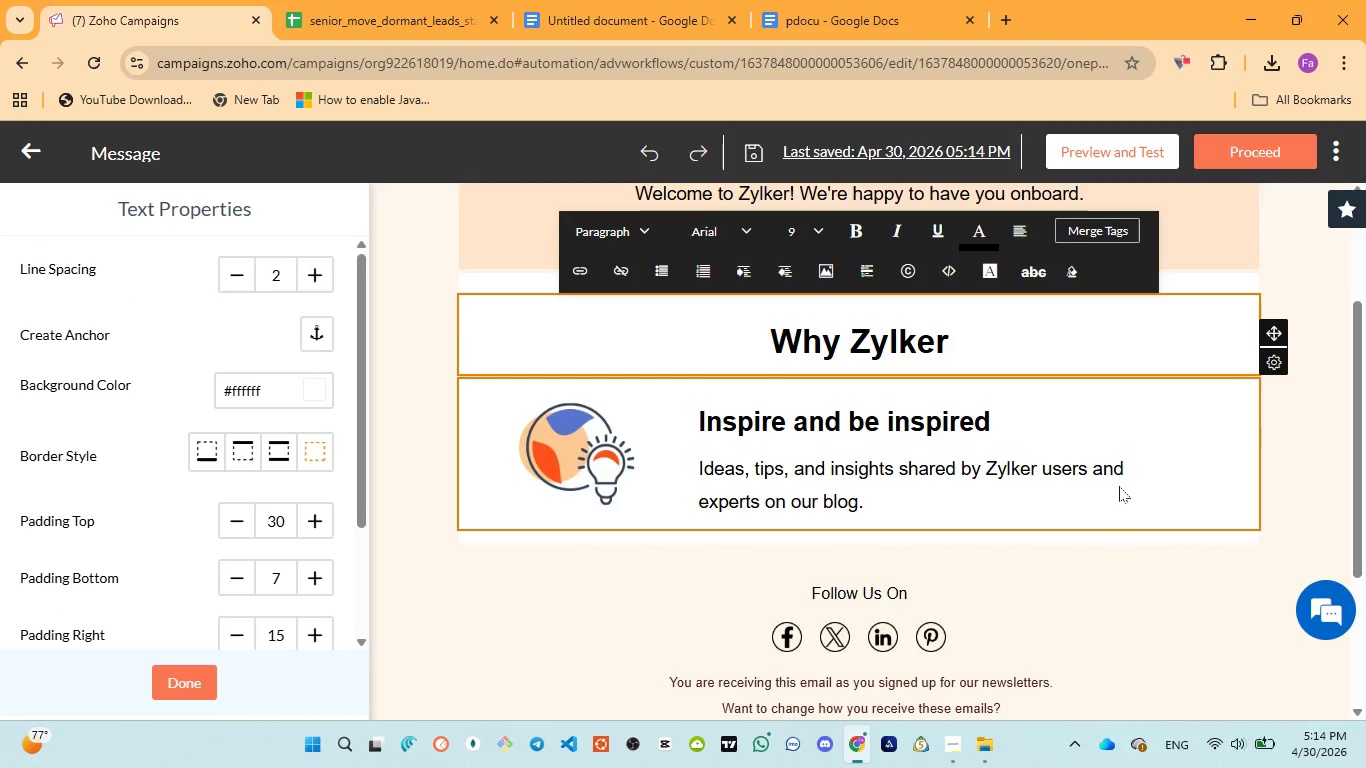 
left_click([1165, 463])
 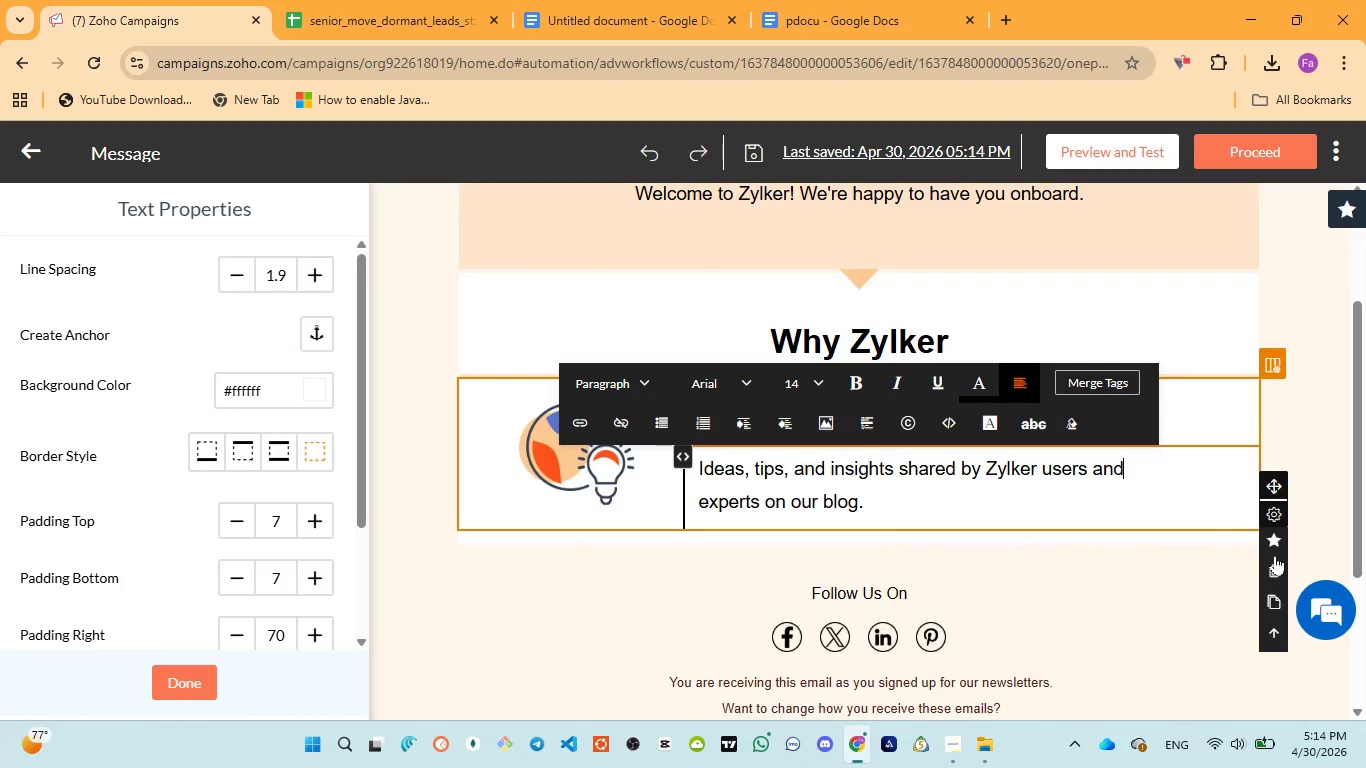 
left_click([1275, 555])
 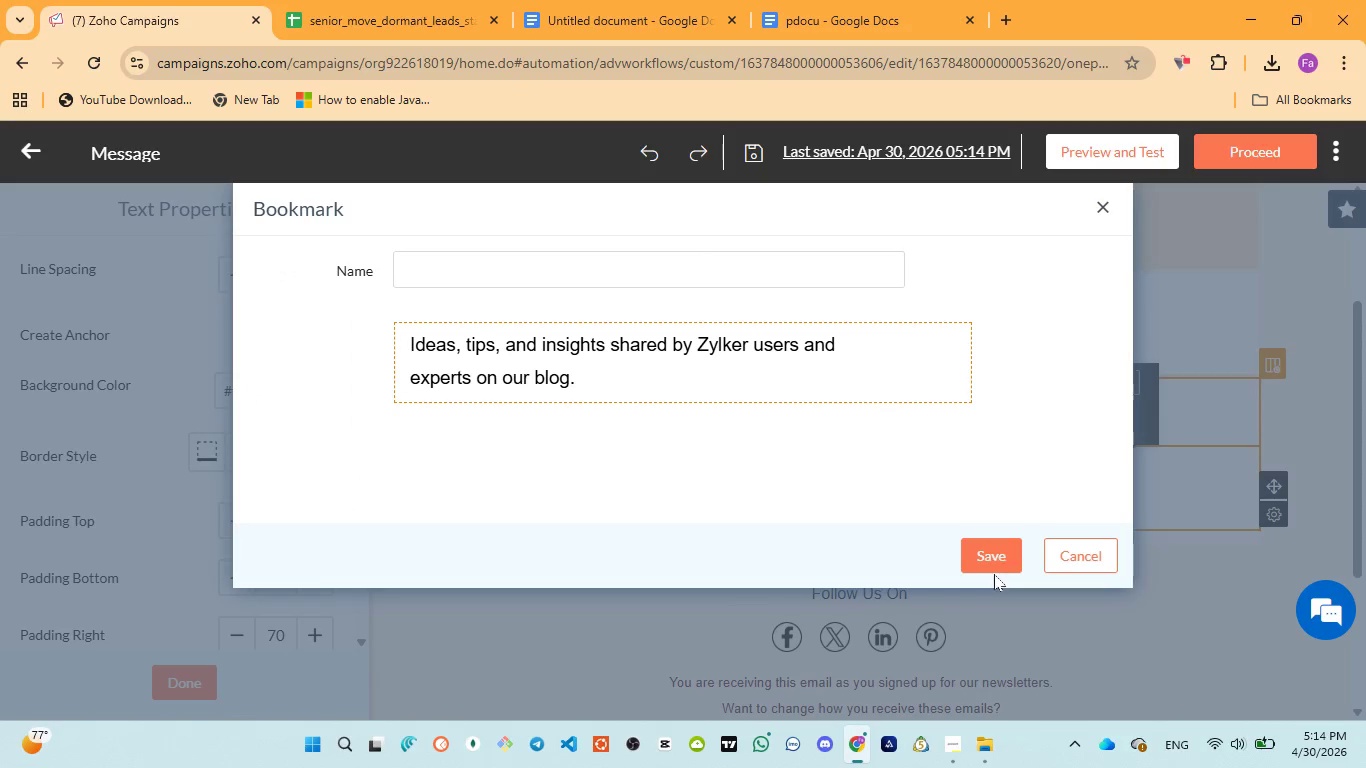 
left_click([993, 551])
 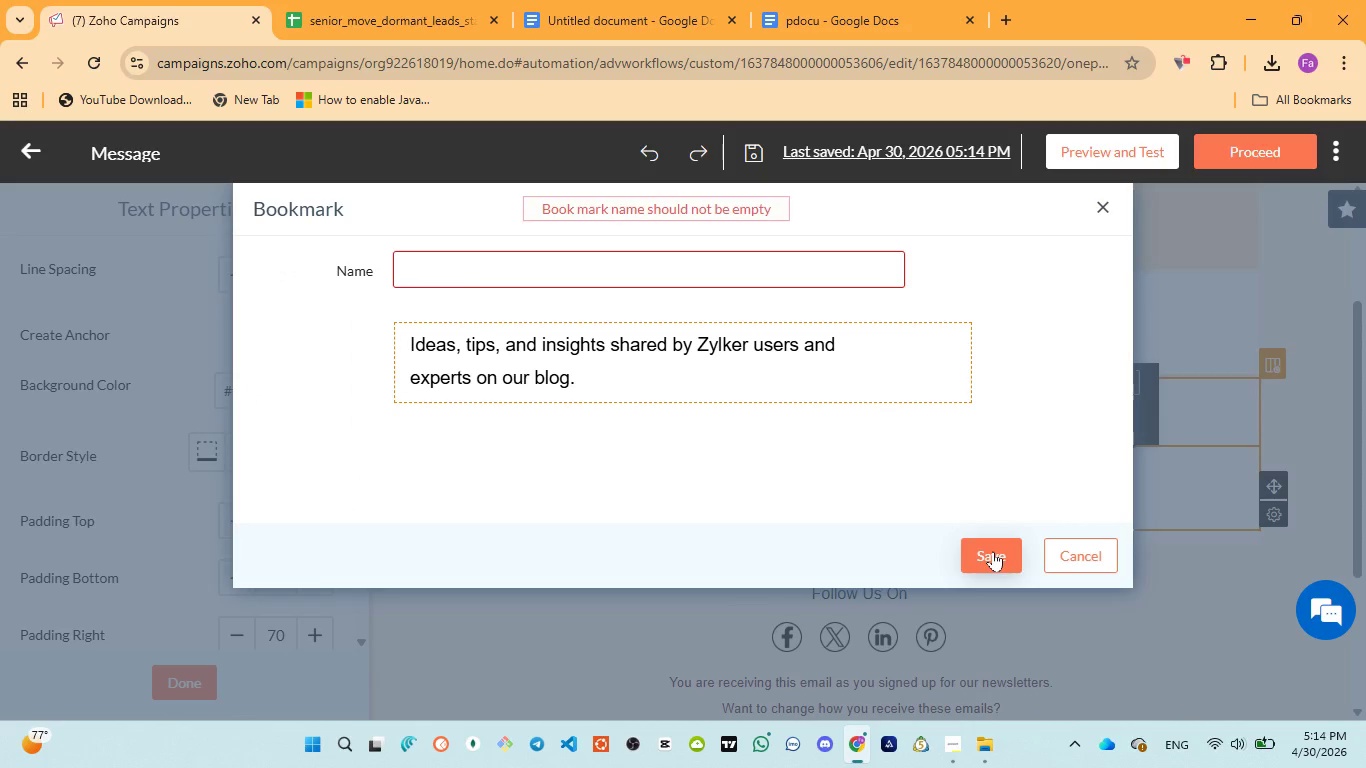 
left_click([993, 551])
 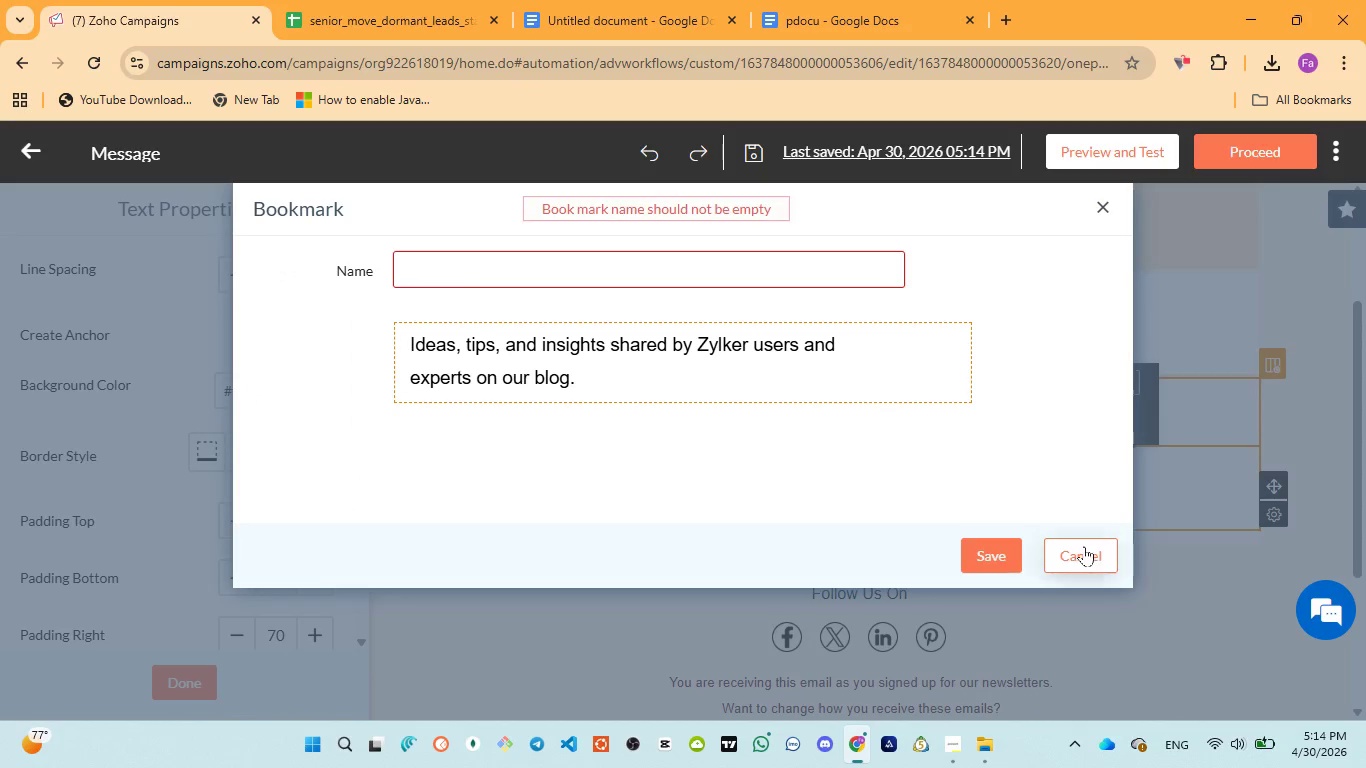 
left_click([1085, 546])
 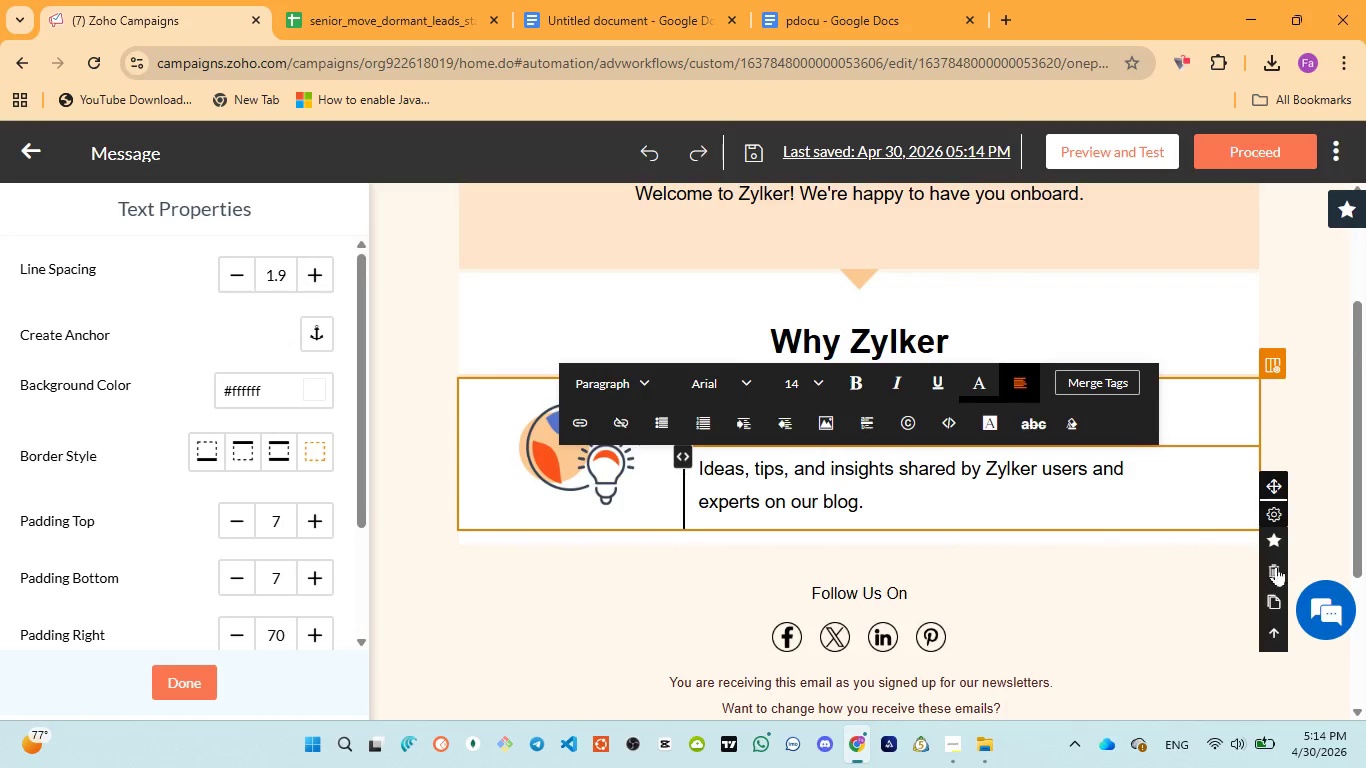 
left_click([1275, 567])
 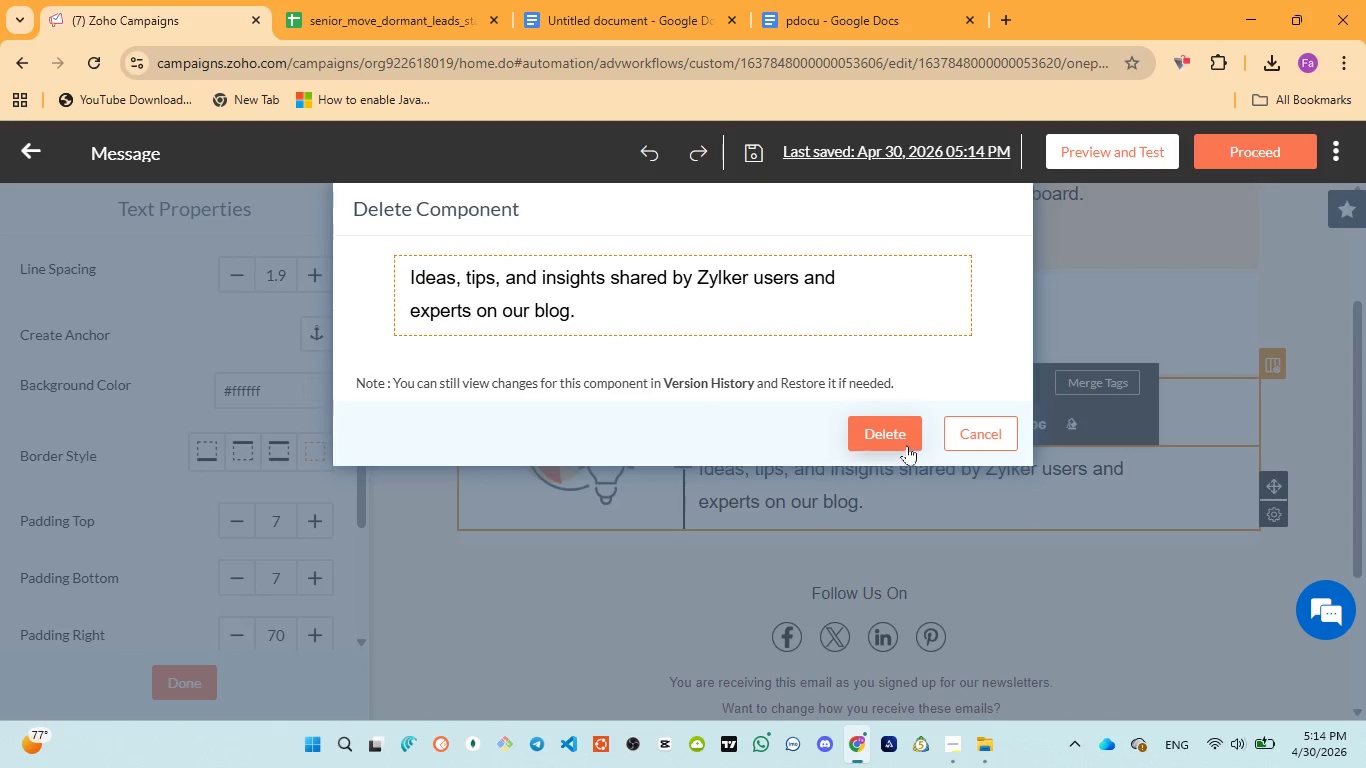 
left_click([907, 445])
 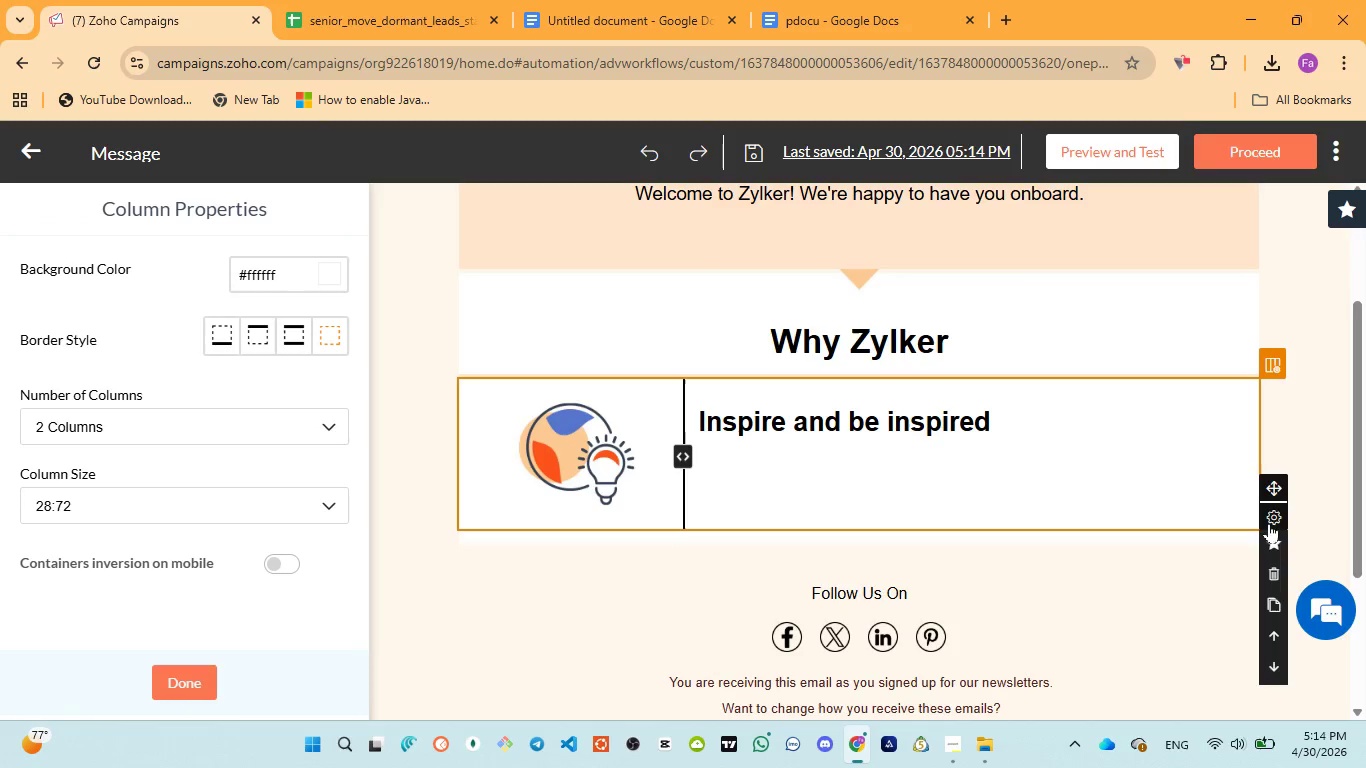 
left_click([1269, 570])
 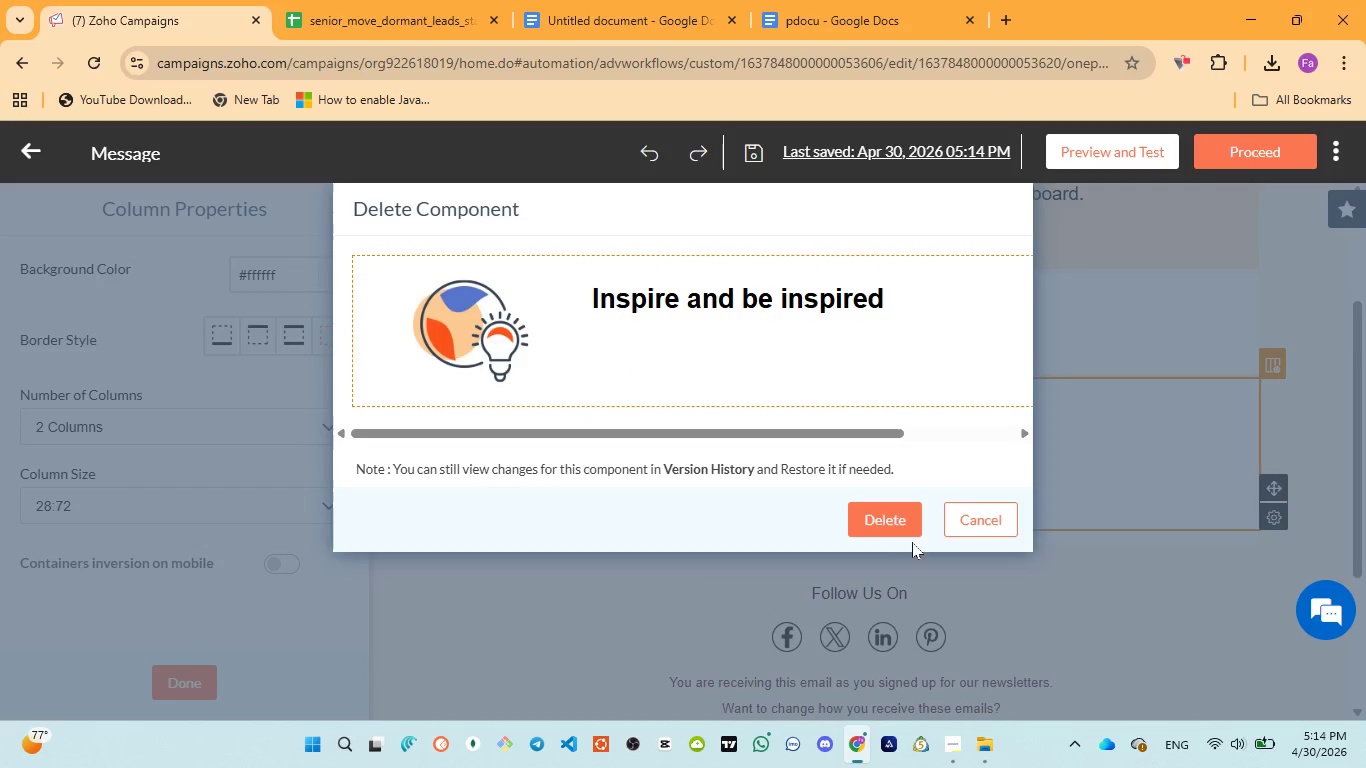 
left_click([896, 525])
 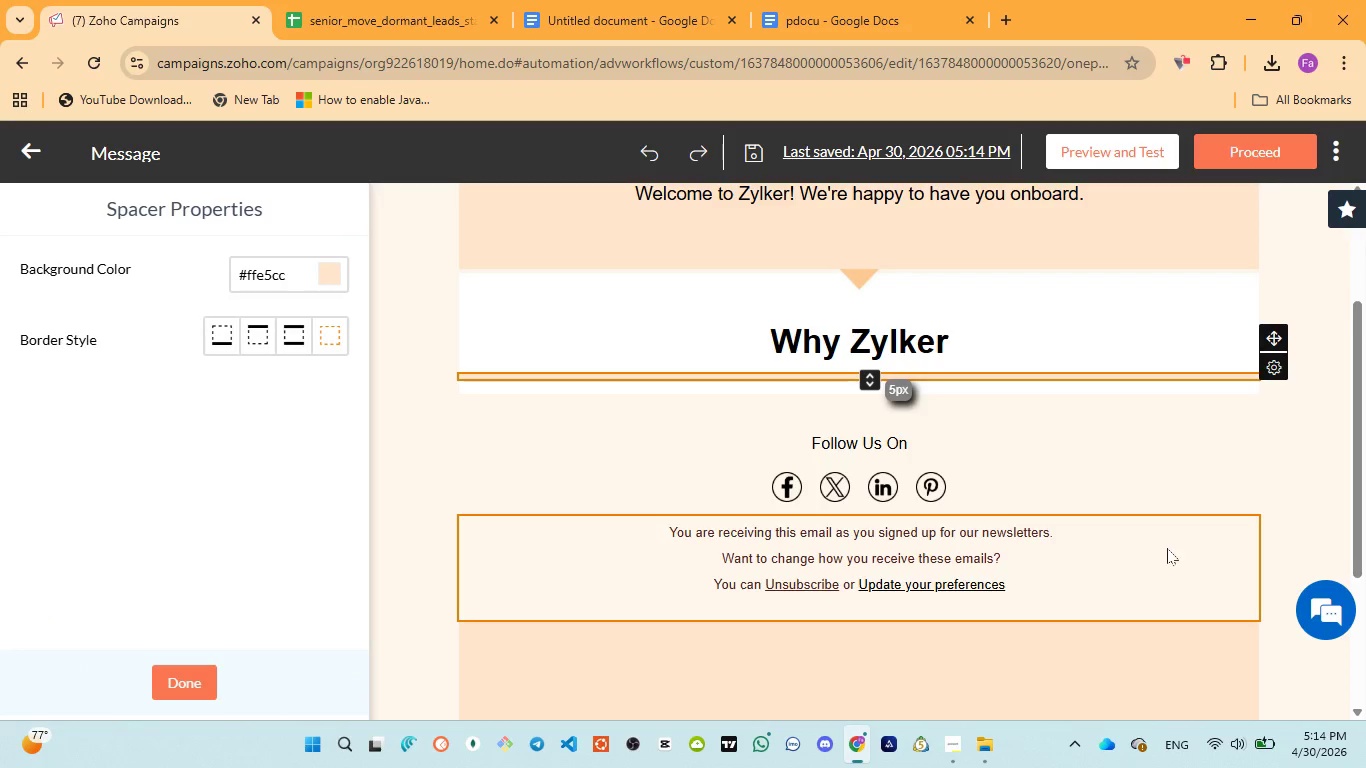 
left_click([1173, 502])
 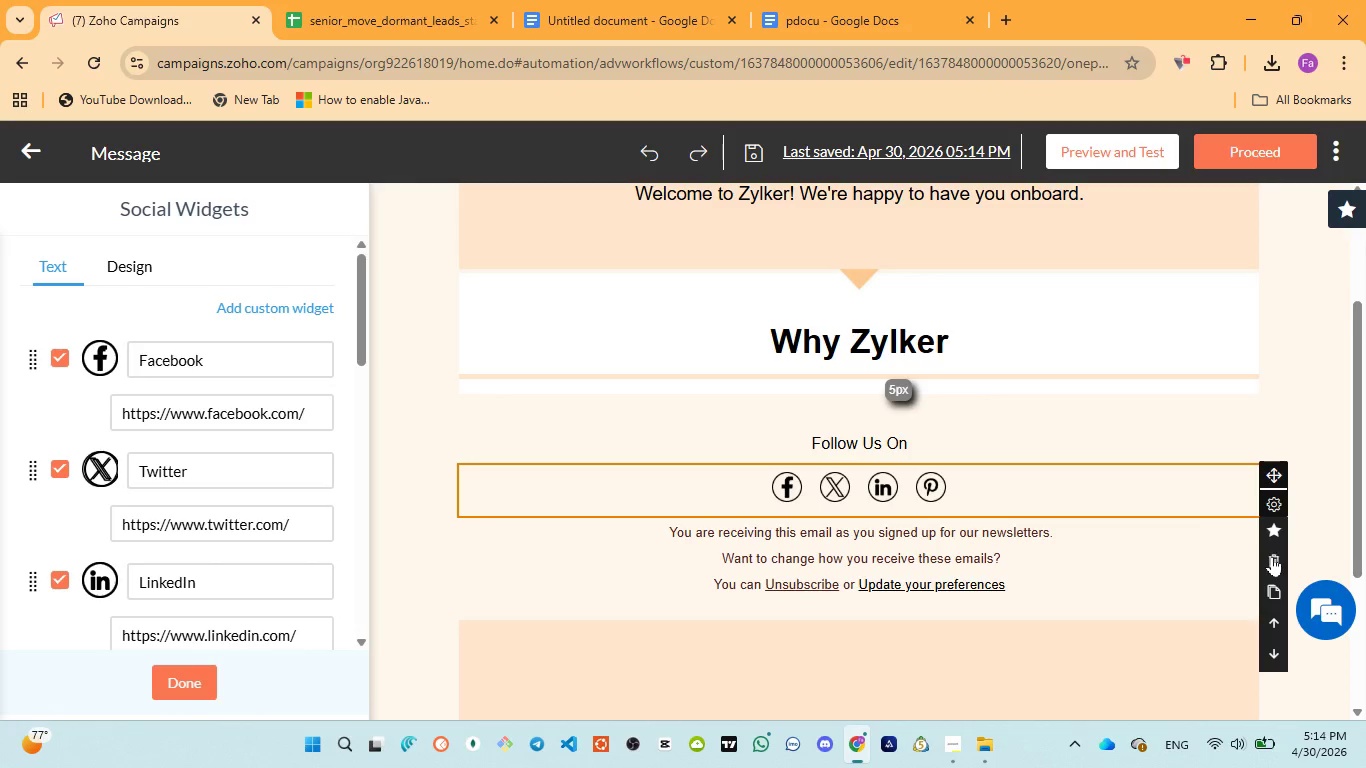 
left_click([1272, 559])
 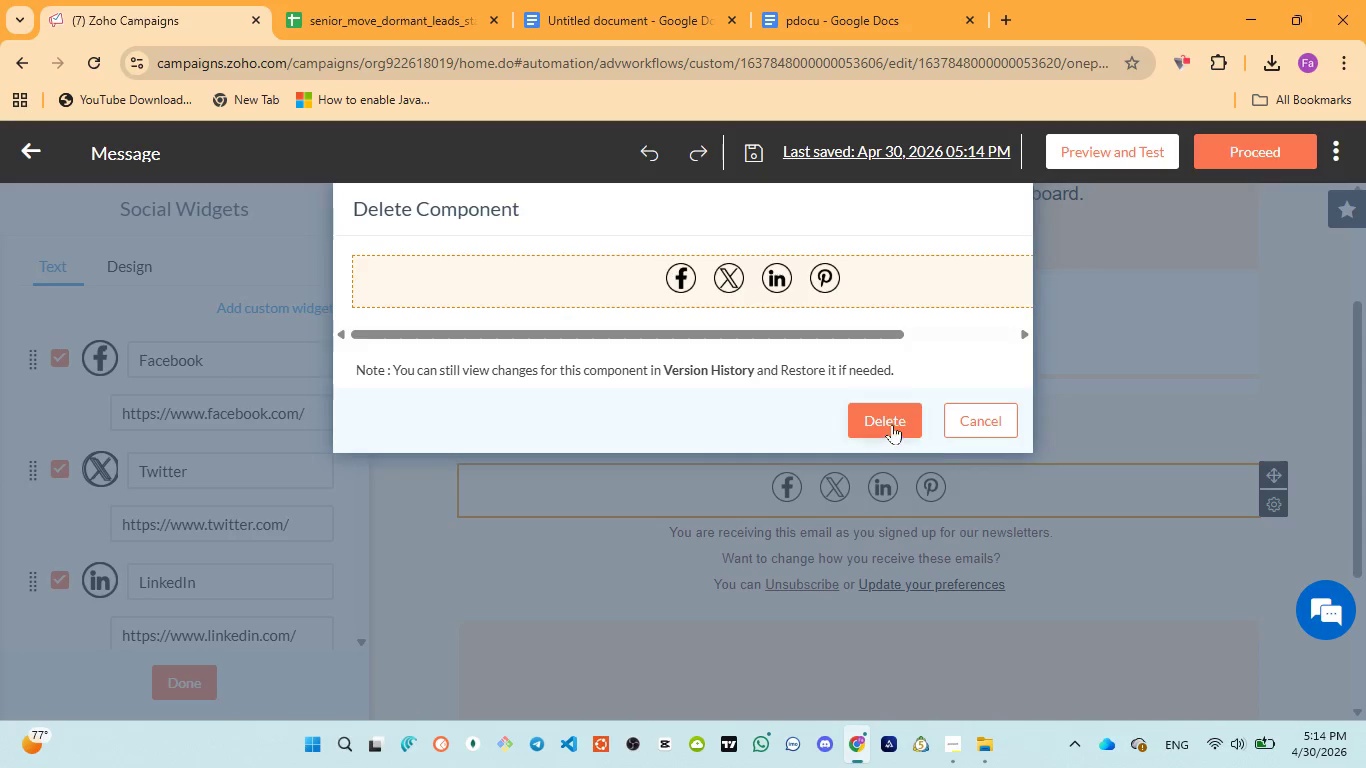 
left_click([891, 423])
 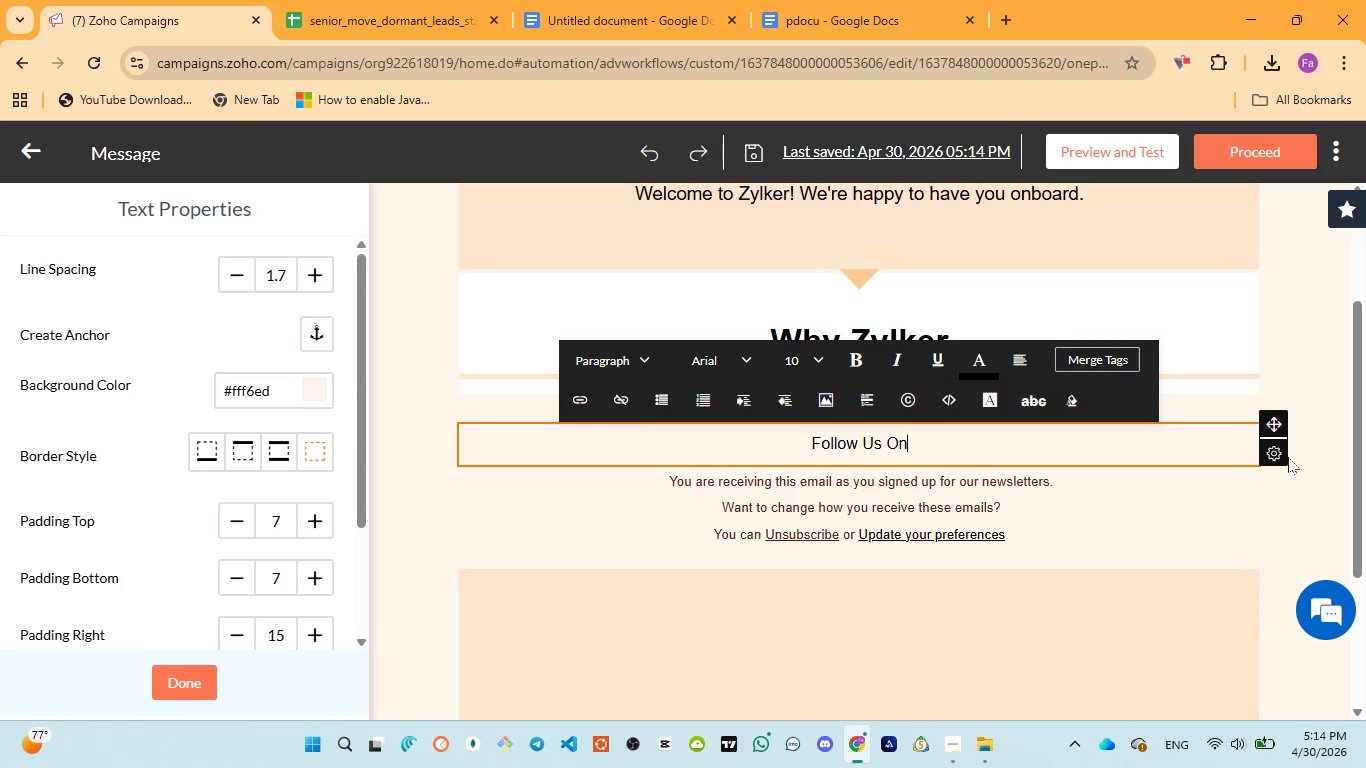 
left_click([1270, 506])
 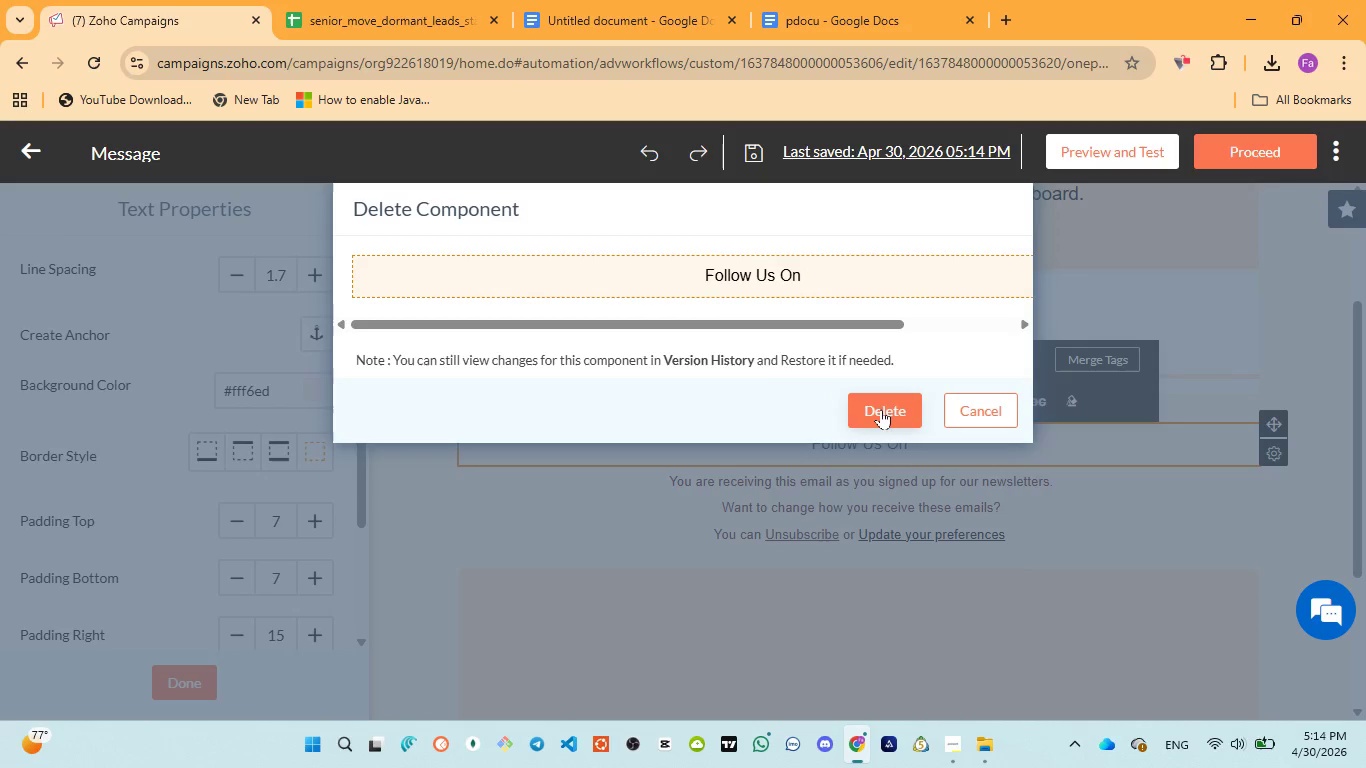 
left_click([881, 409])
 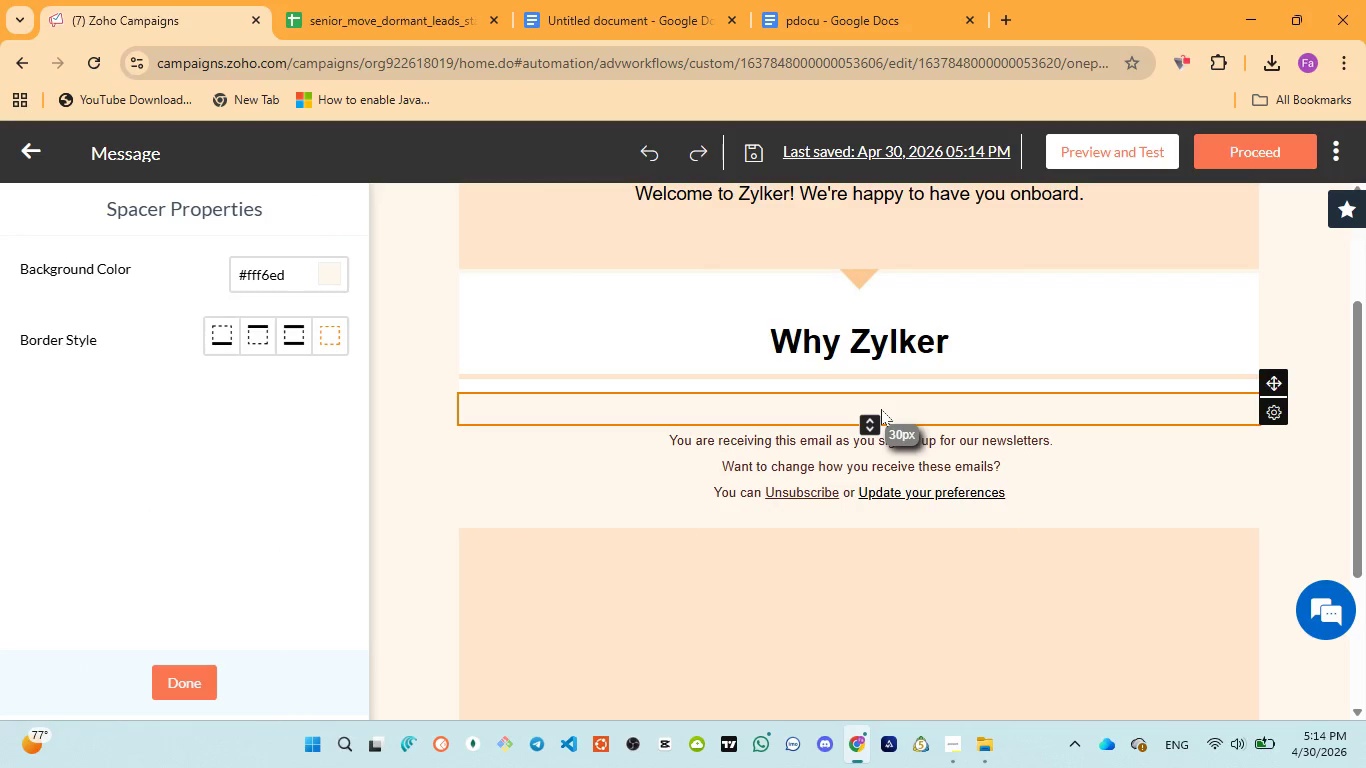 
scroll: coordinate [878, 409], scroll_direction: up, amount: 2.0
 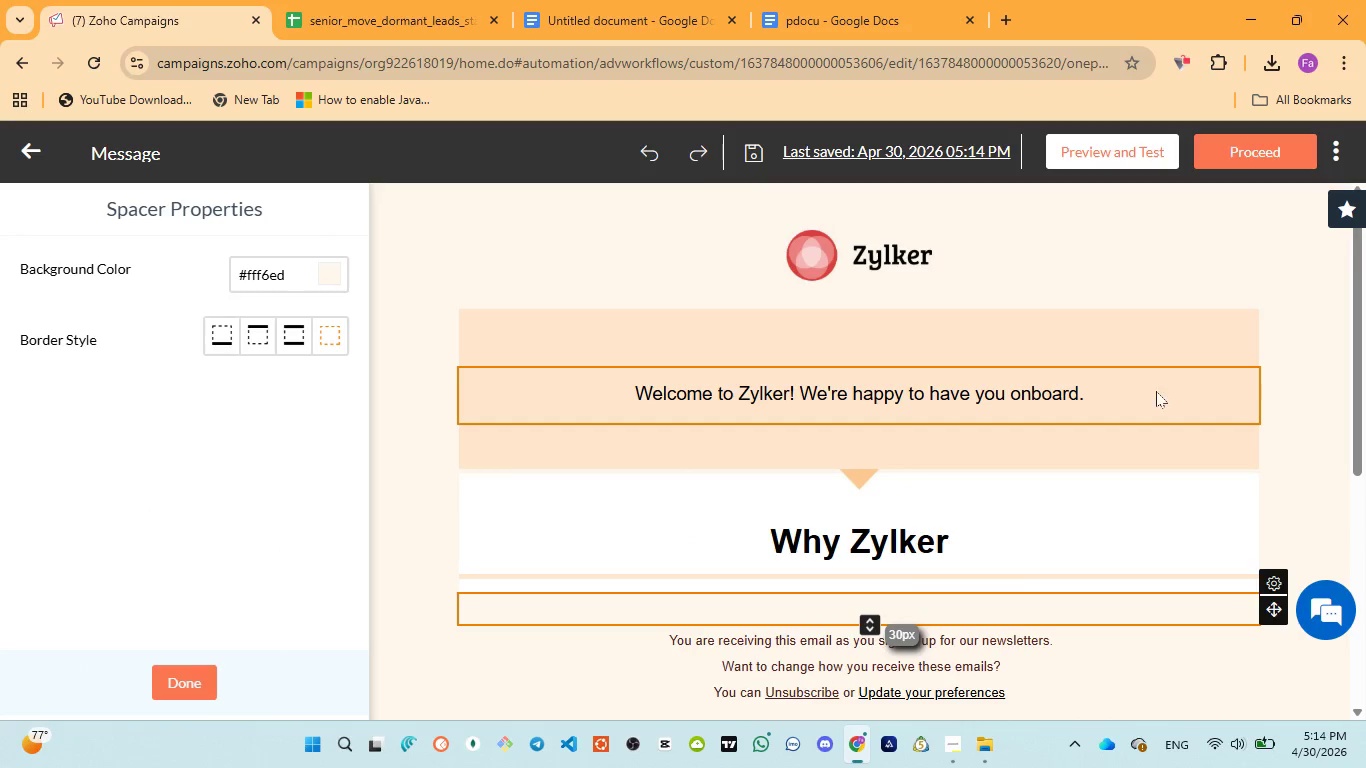 
left_click([1159, 391])
 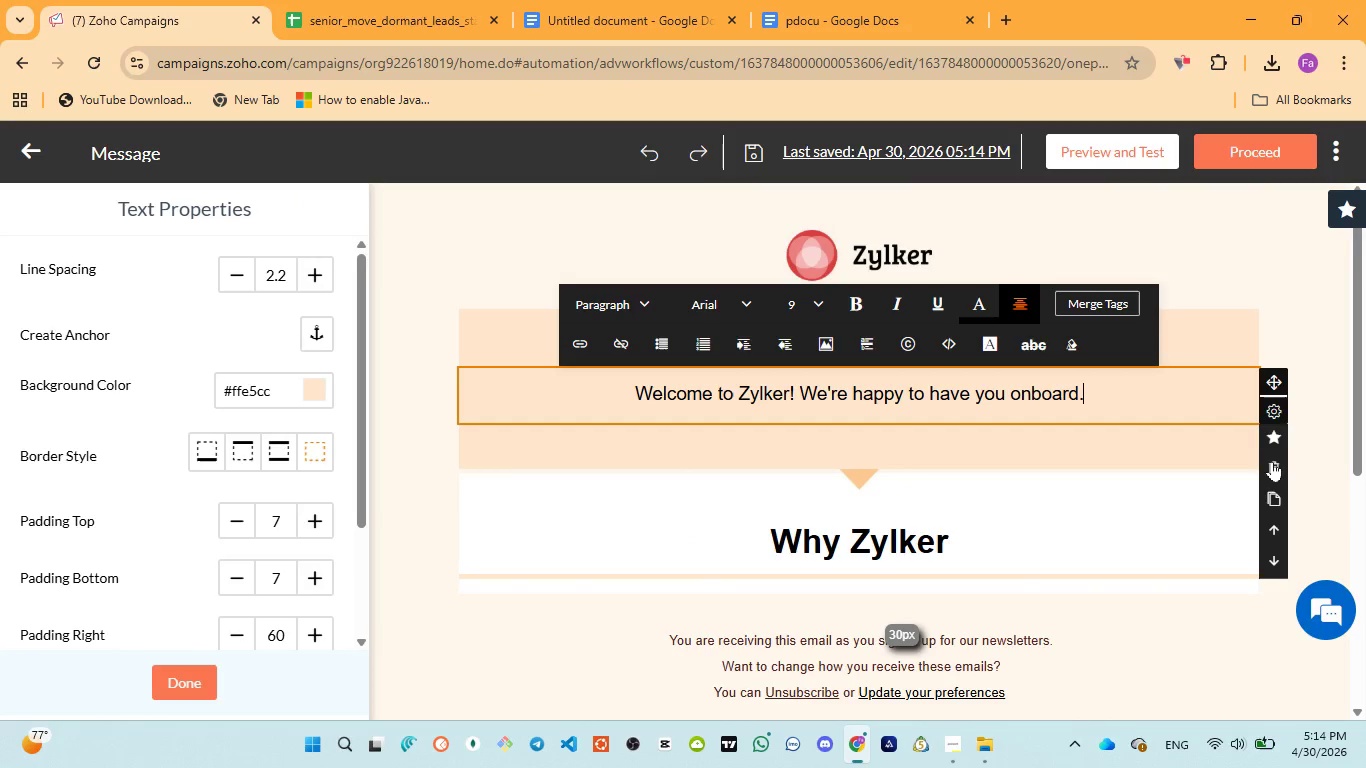 
left_click([1275, 472])
 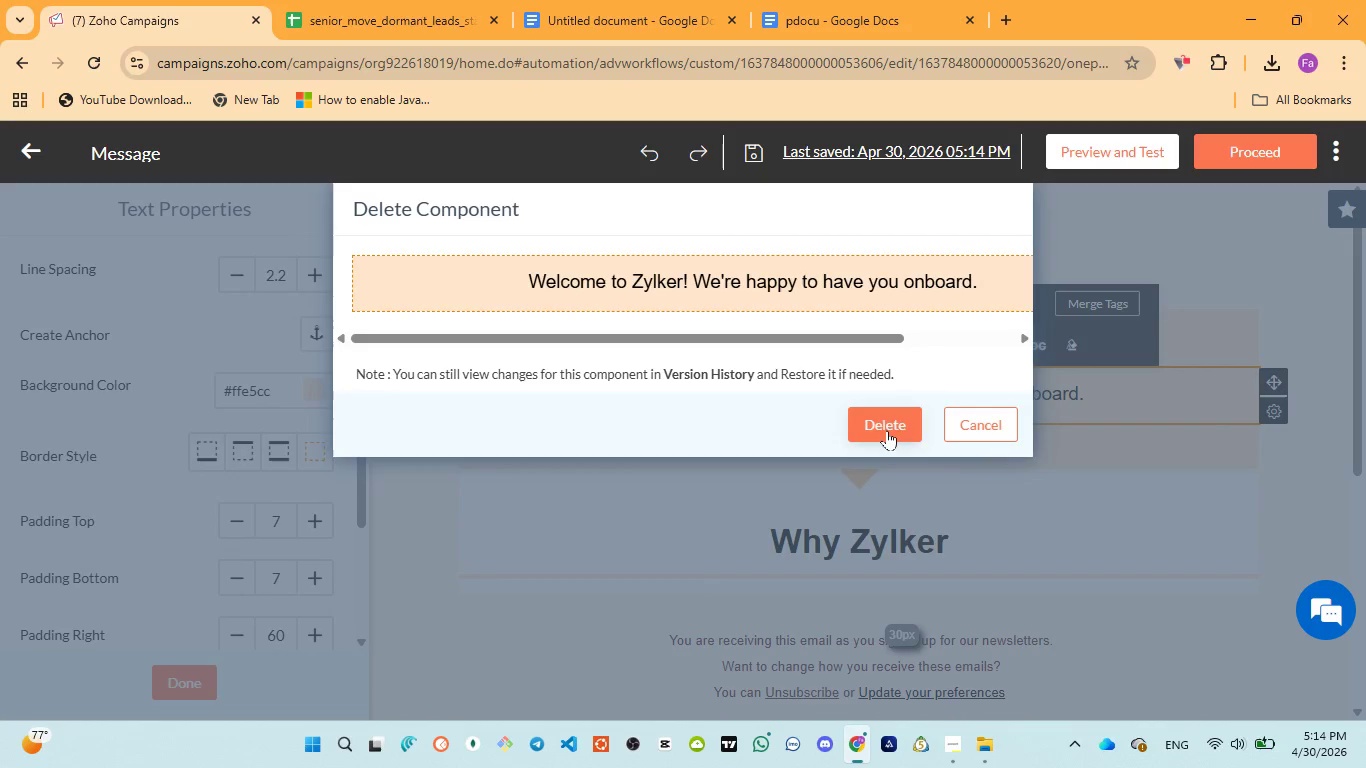 
left_click([887, 427])
 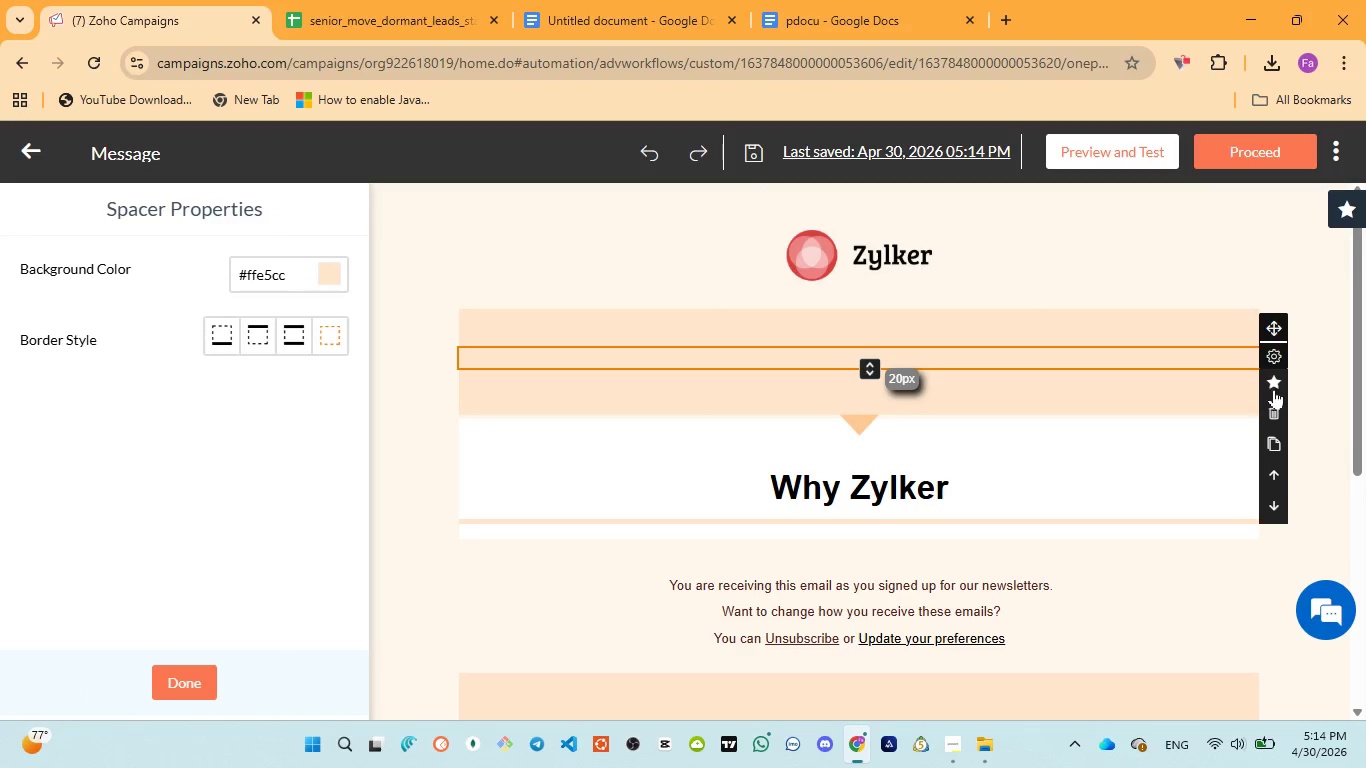 
left_click([1274, 412])
 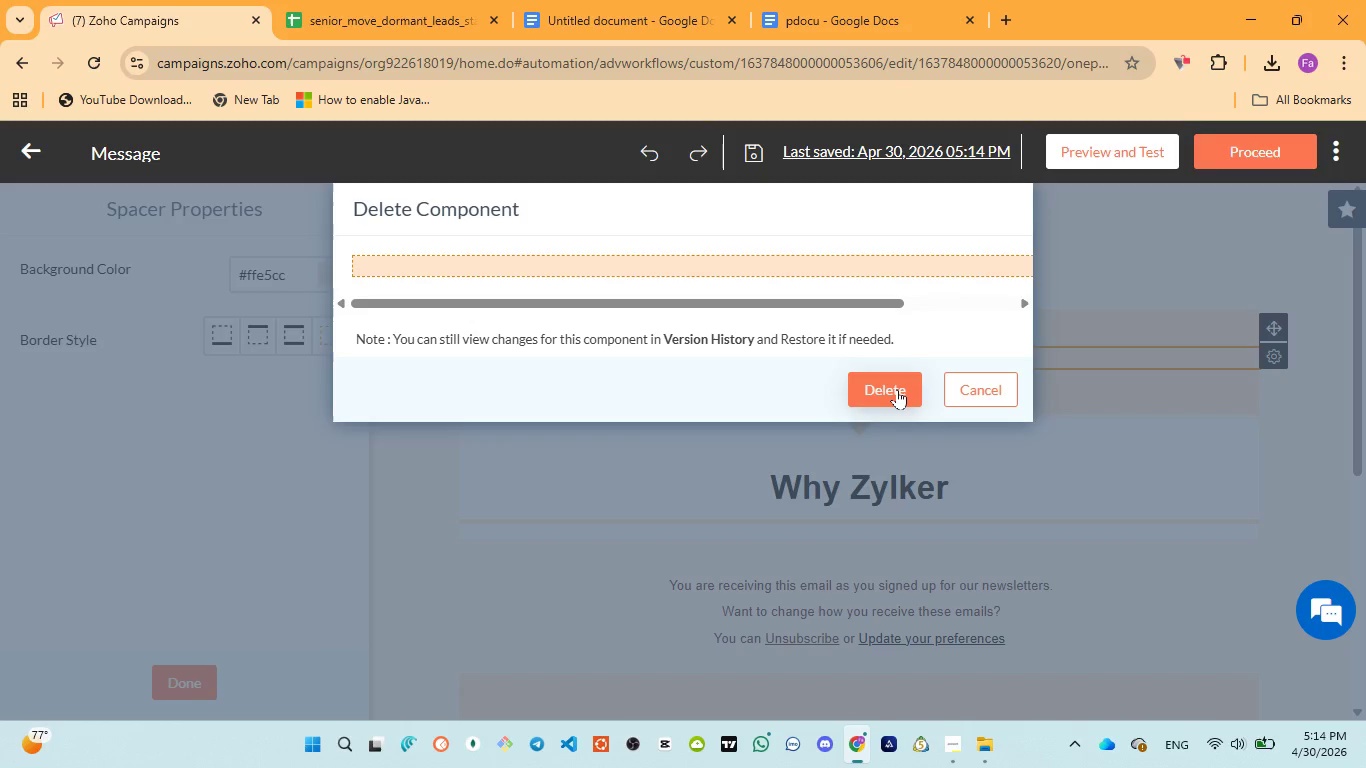 
left_click([897, 389])
 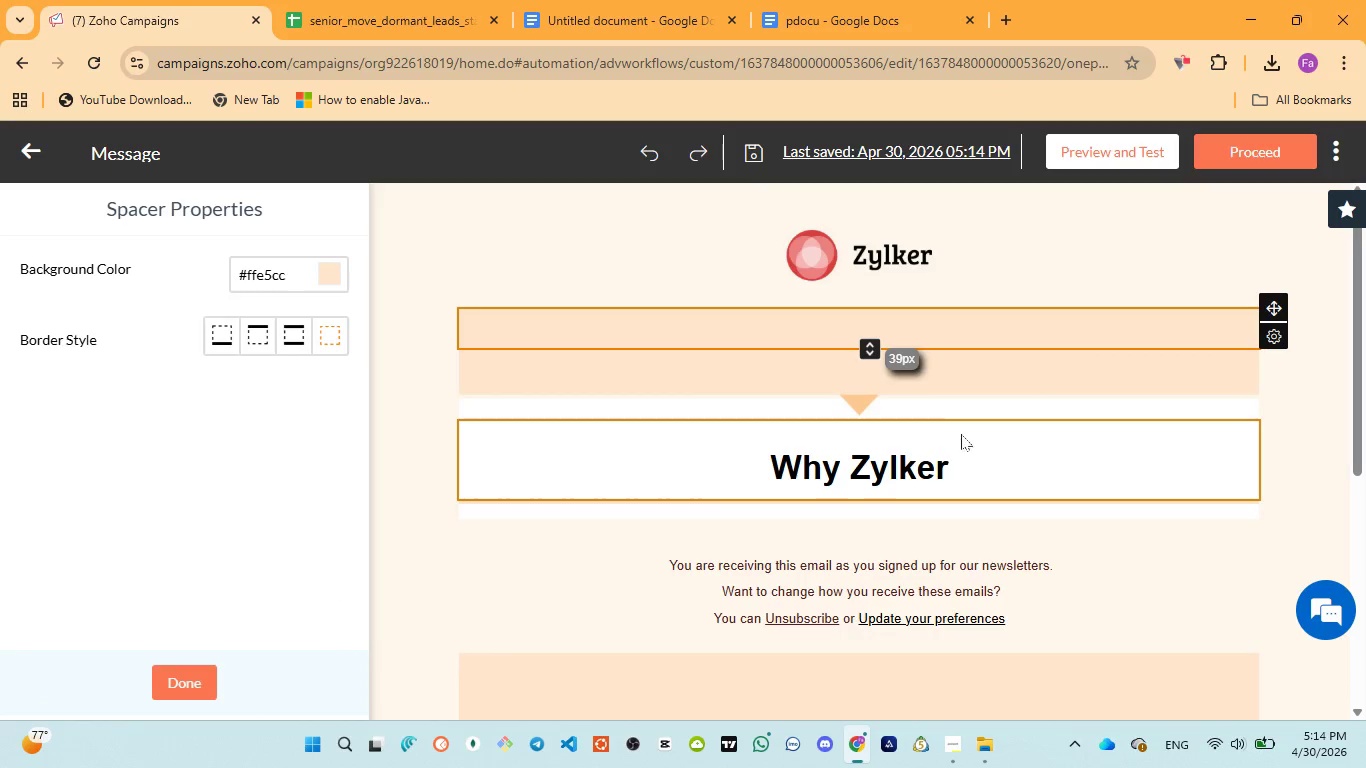 
left_click([933, 388])
 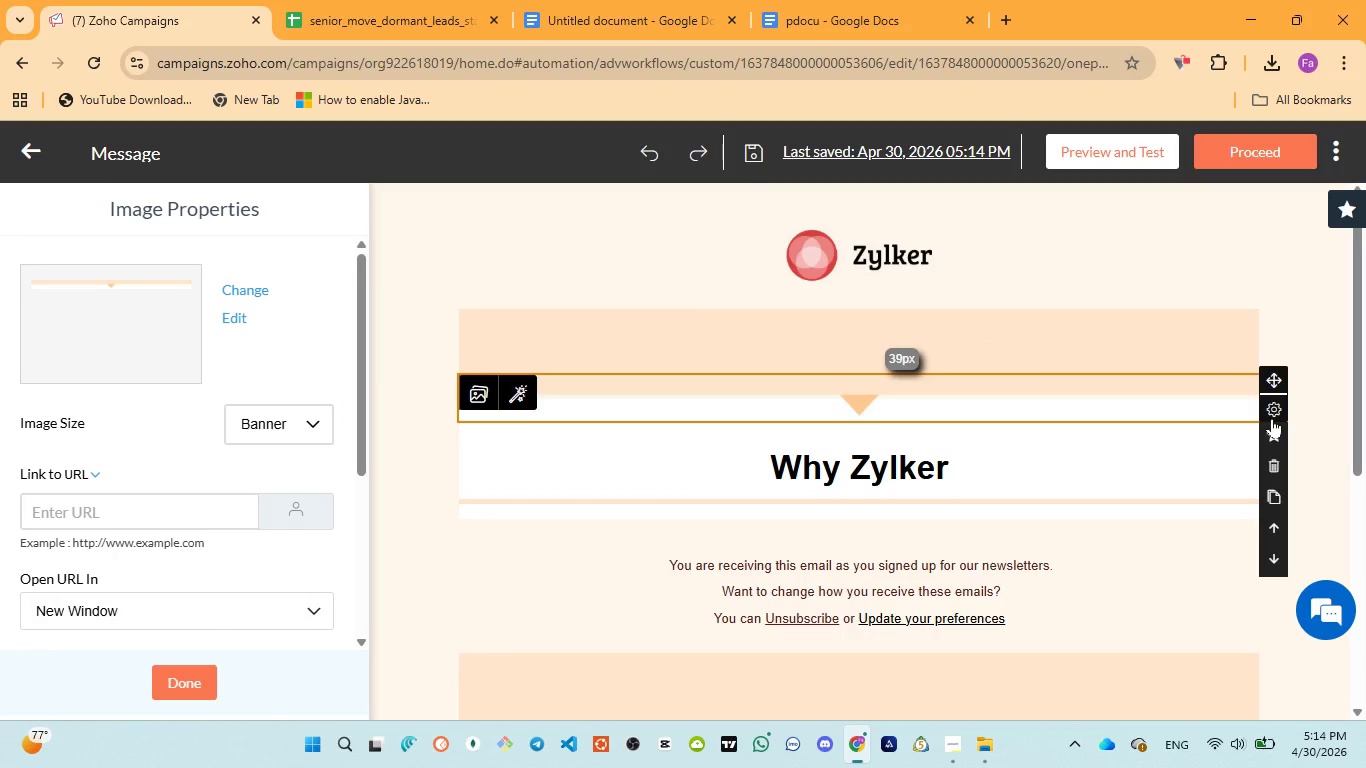 
left_click([1279, 461])
 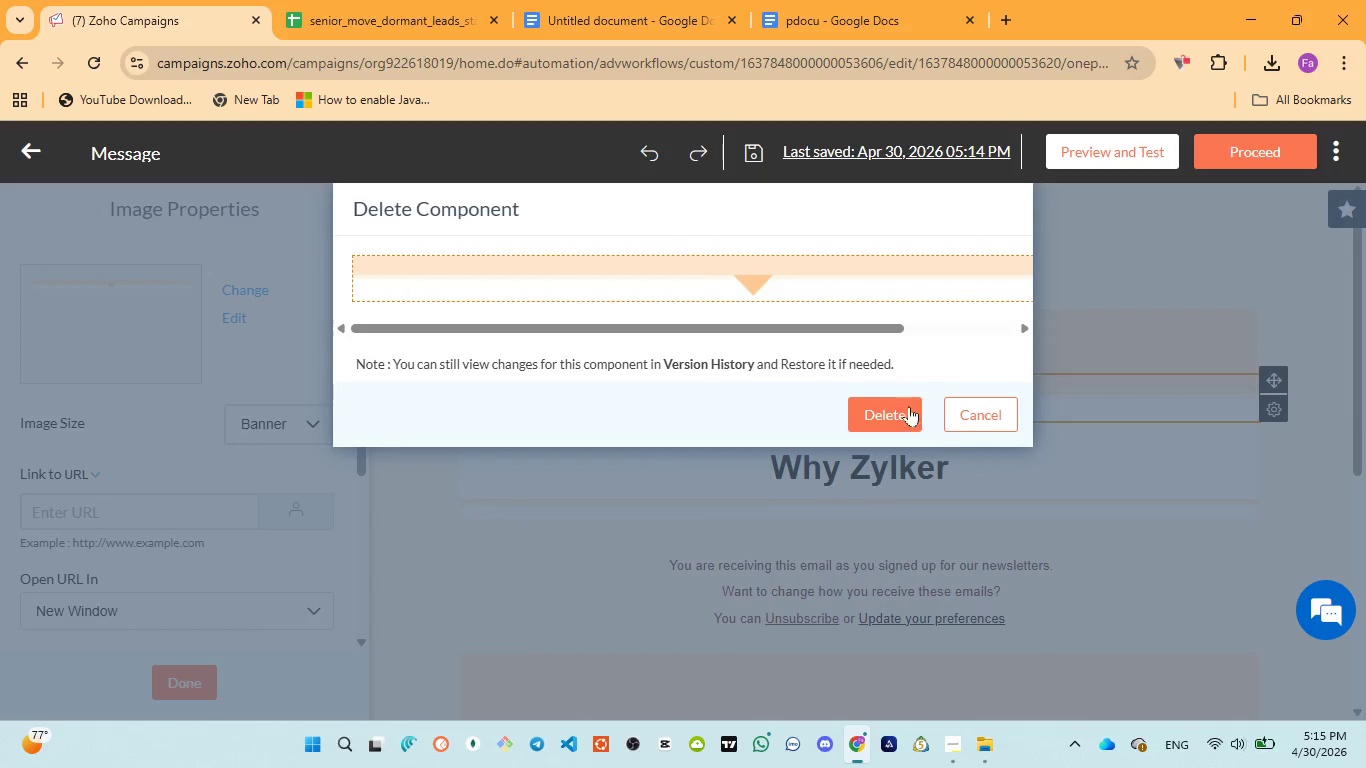 
left_click([909, 406])
 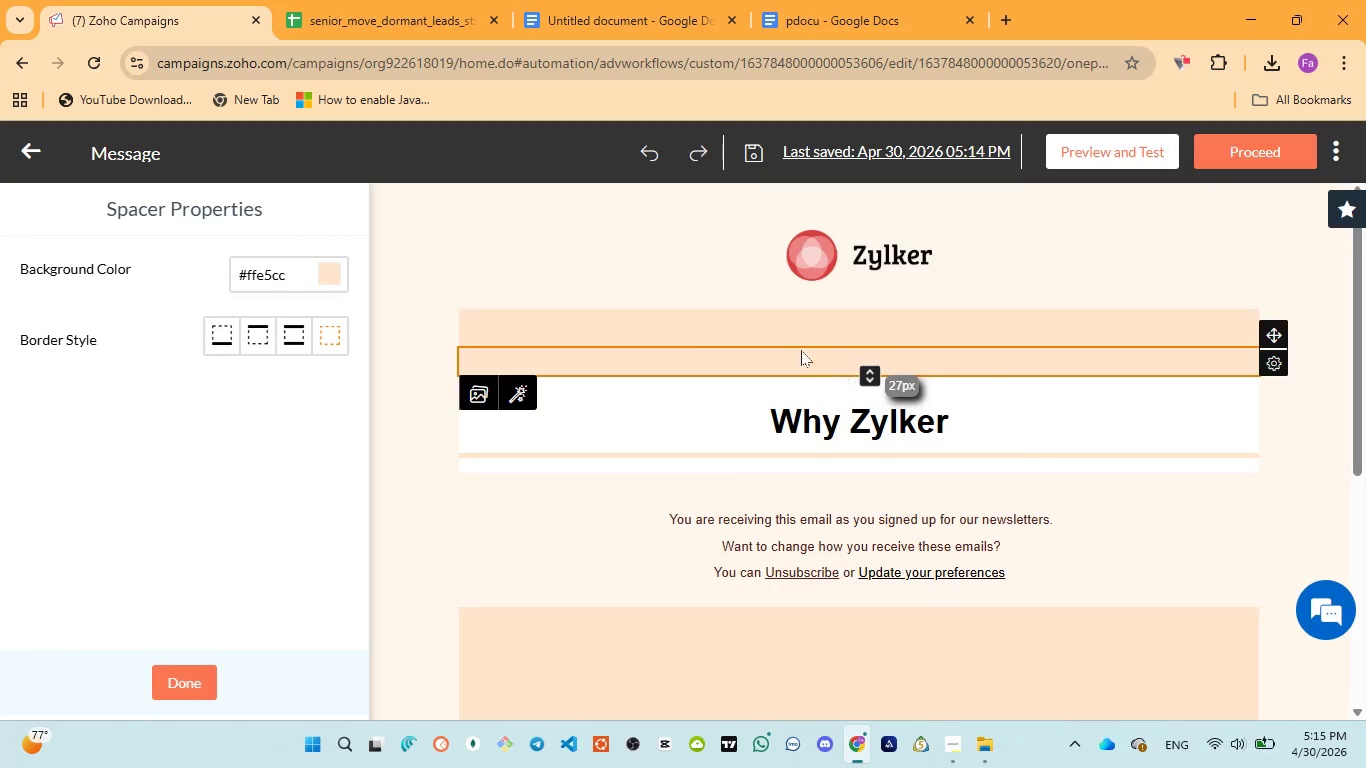 
left_click([791, 349])
 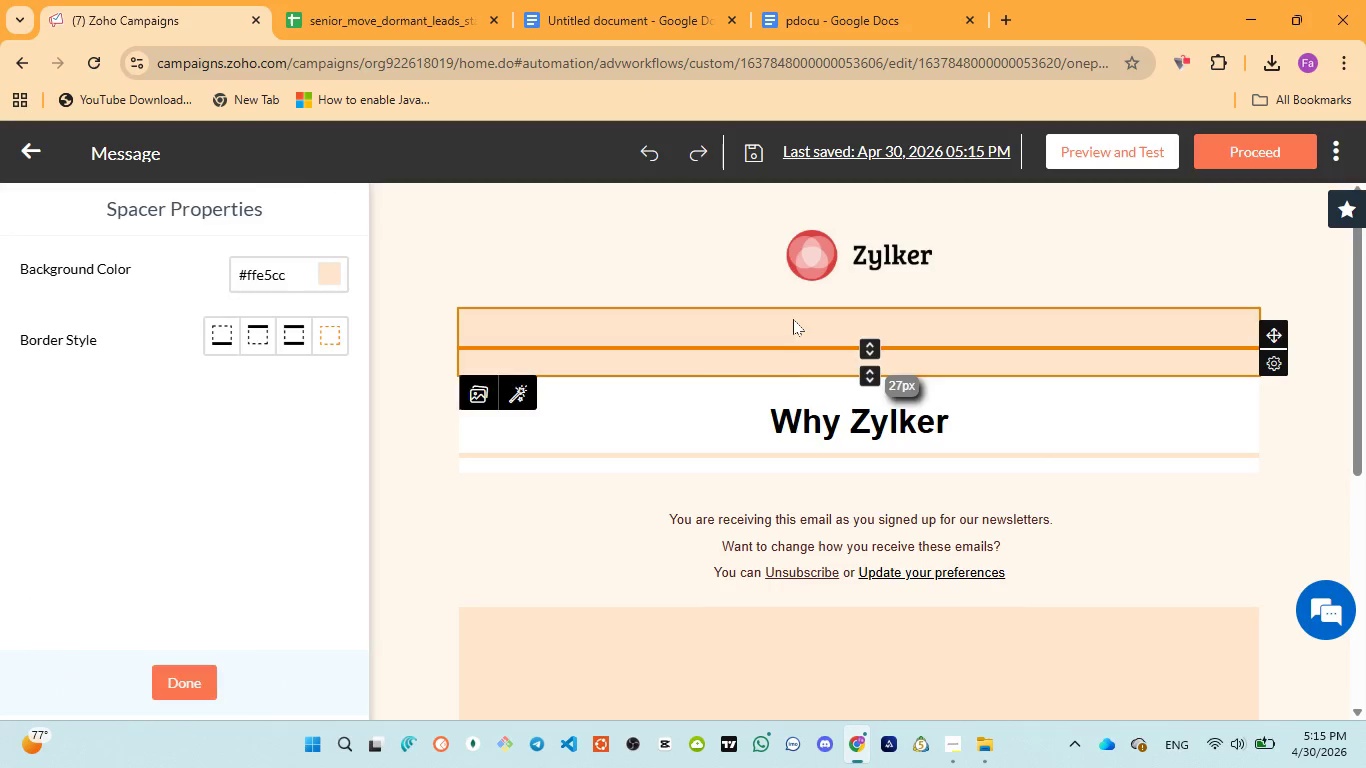 
left_click([793, 319])
 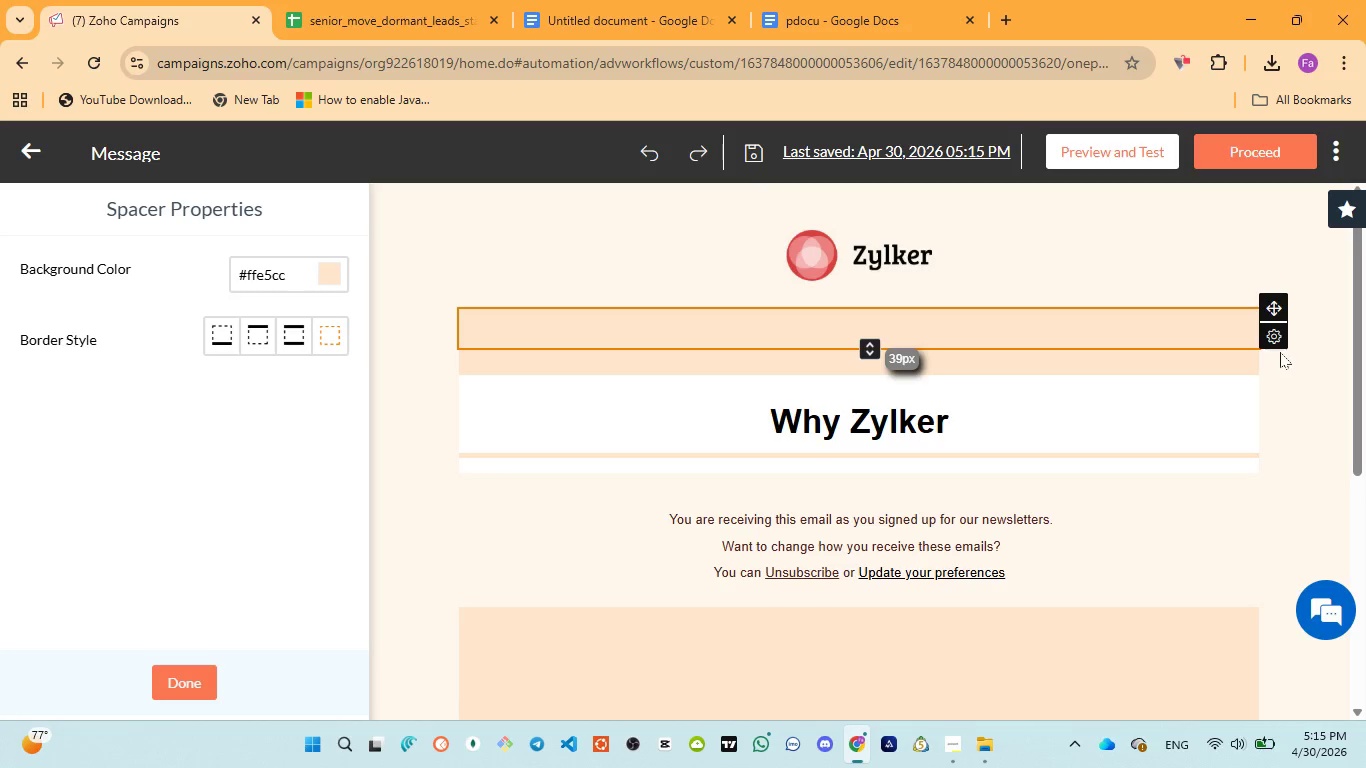 
left_click([1280, 389])
 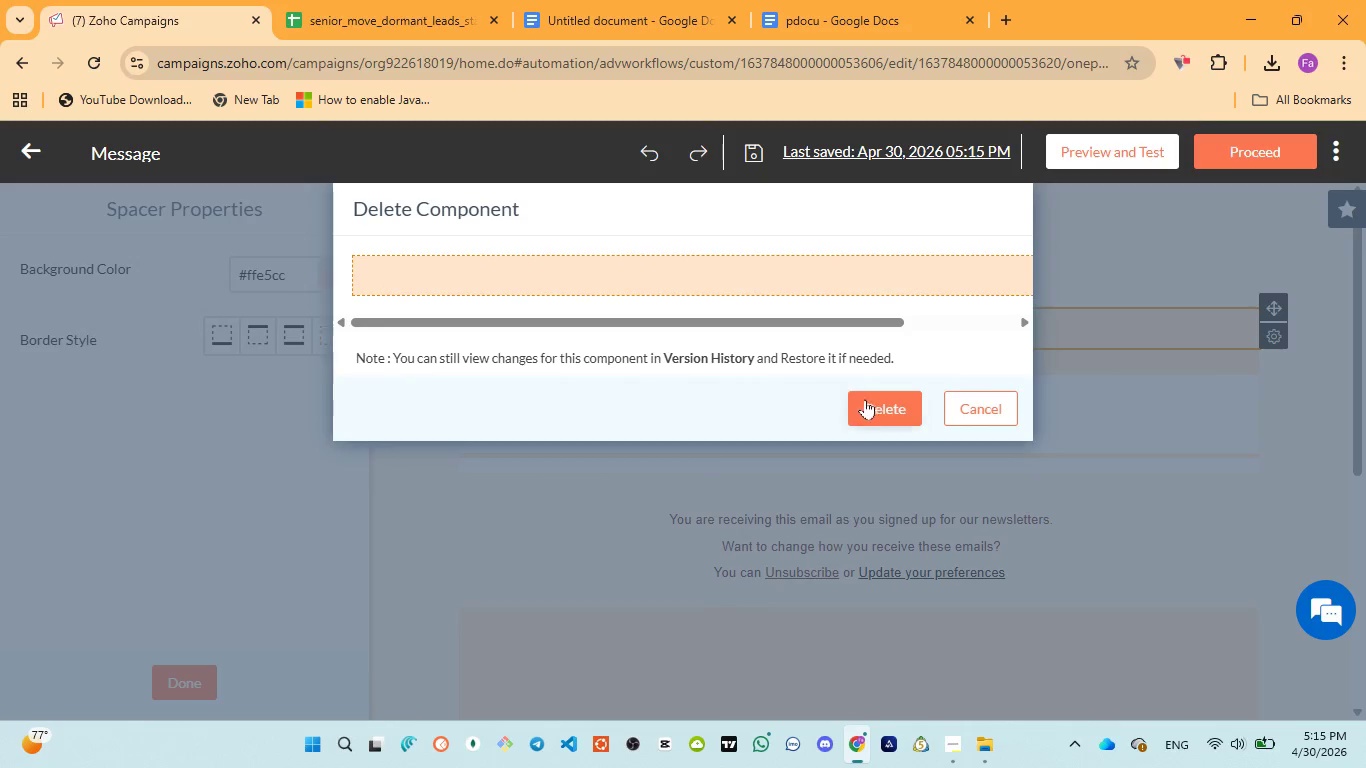 
left_click([857, 402])
 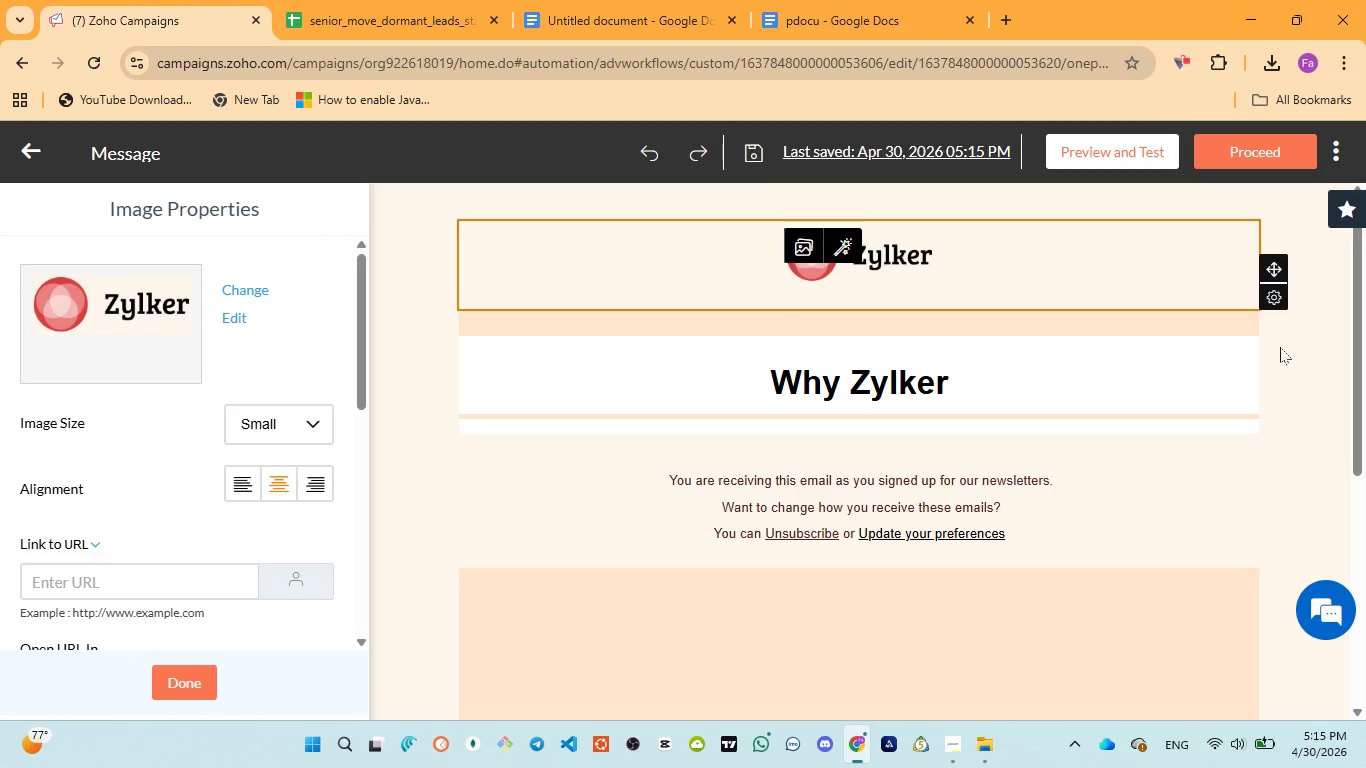 
left_click([1275, 351])
 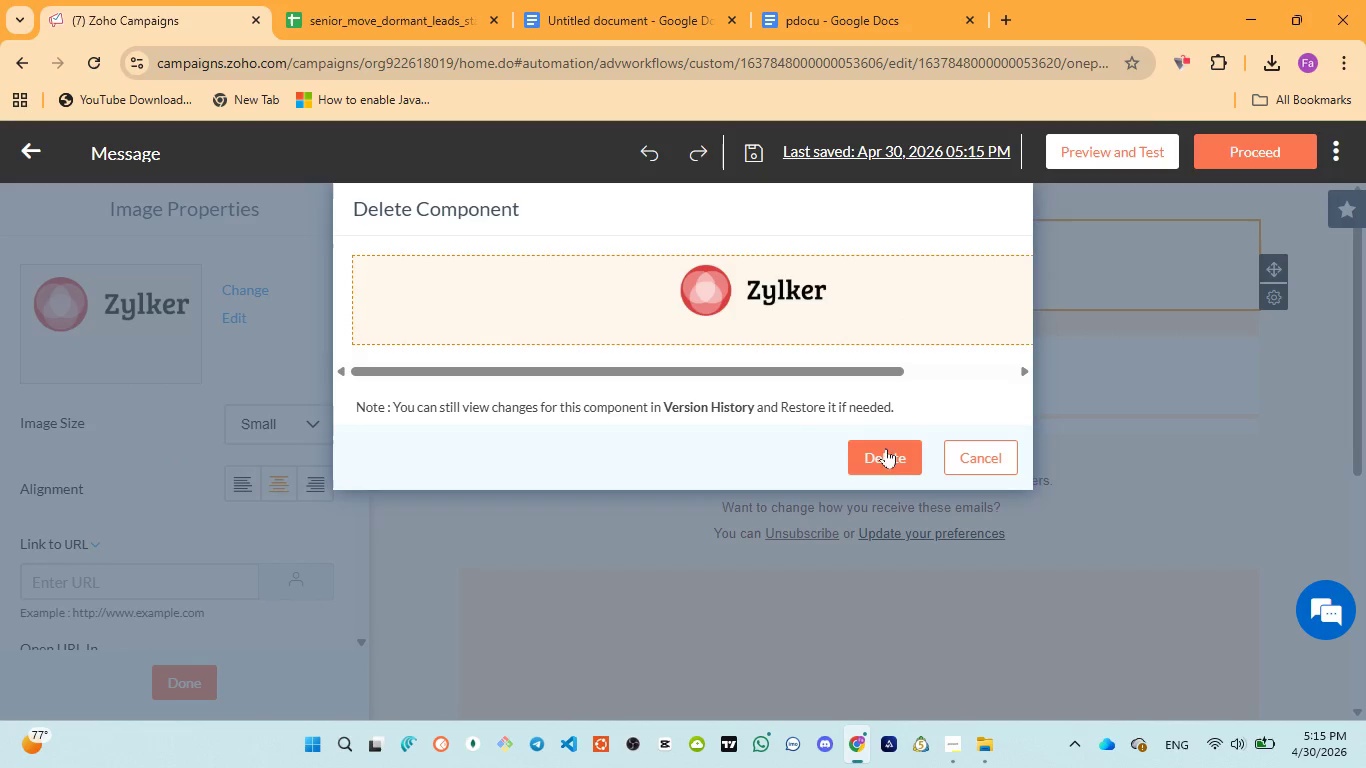 
left_click([886, 455])
 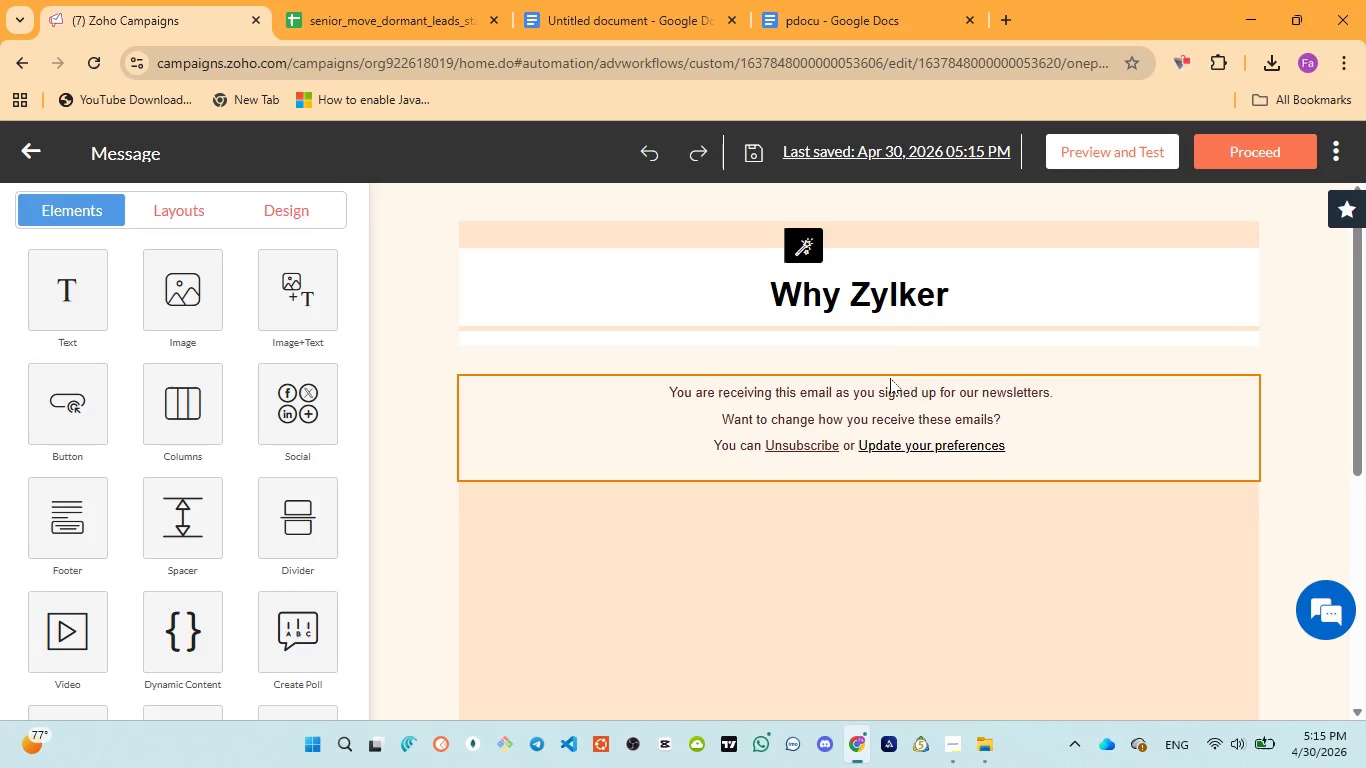 
left_click([877, 298])
 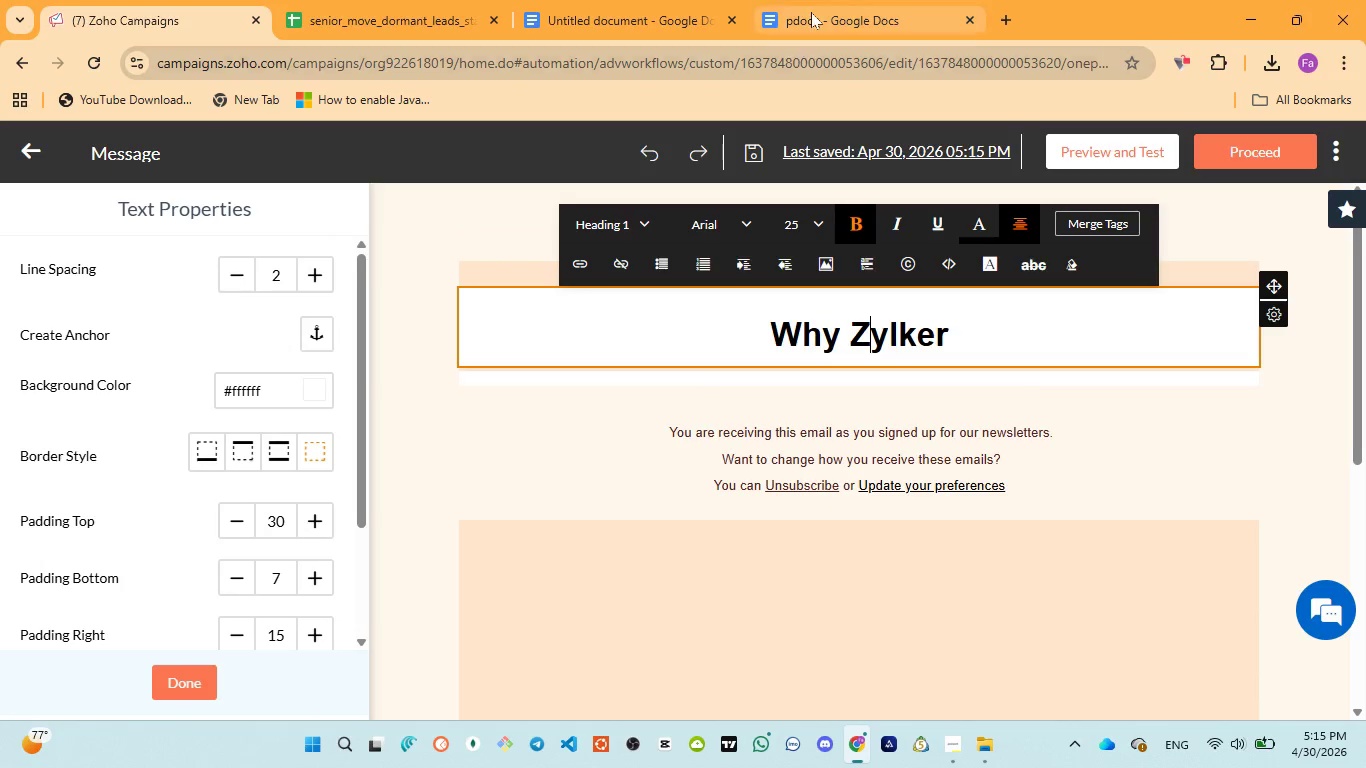 
left_click([811, 12])
 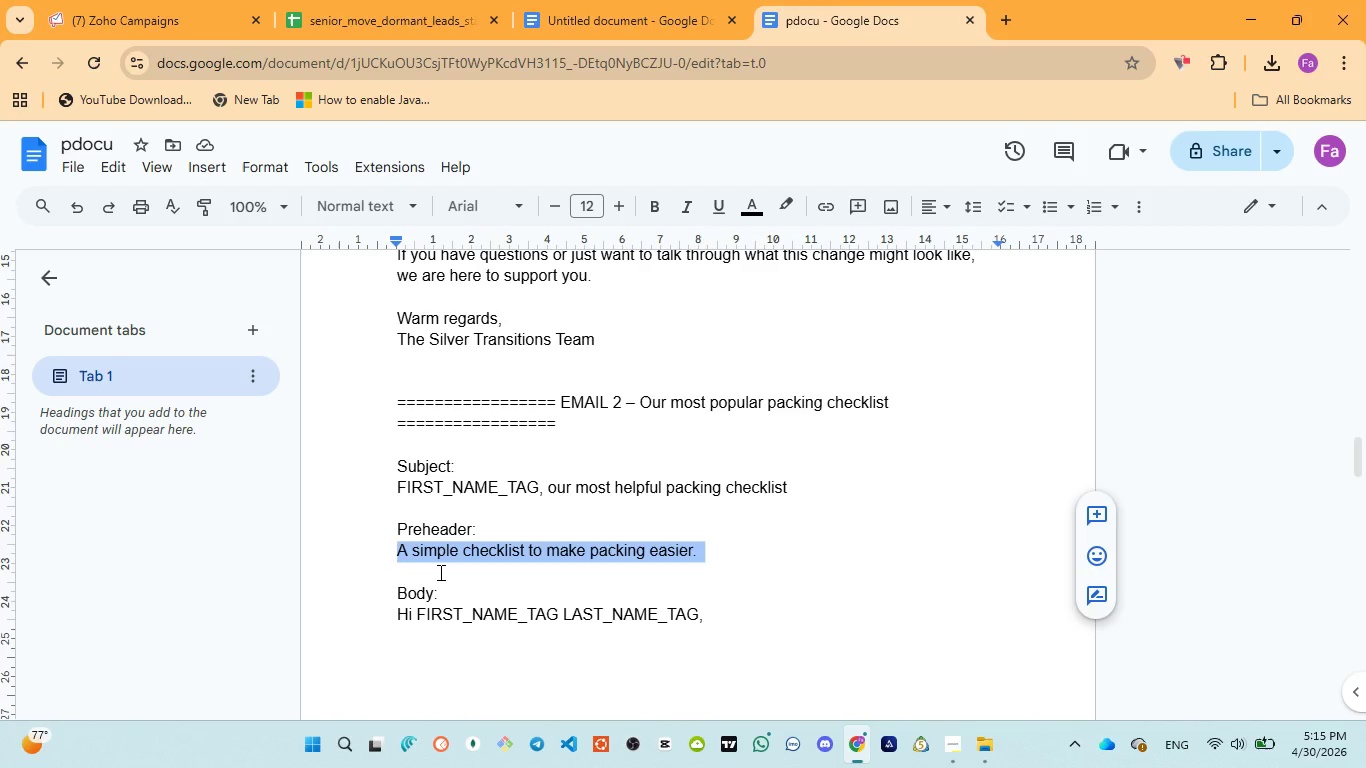 
scroll: coordinate [439, 572], scroll_direction: down, amount: 2.0
 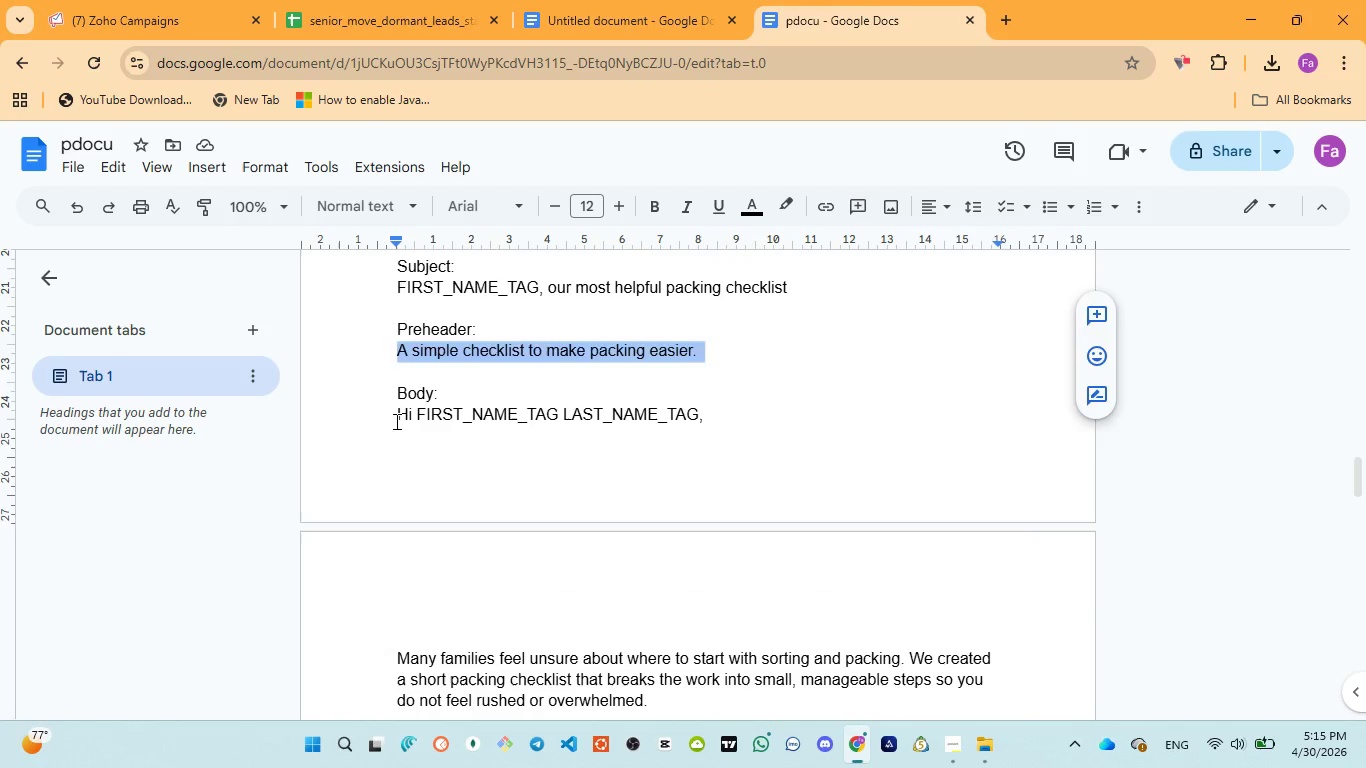 
left_click_drag(start_coordinate=[395, 421], to_coordinate=[637, 605])
 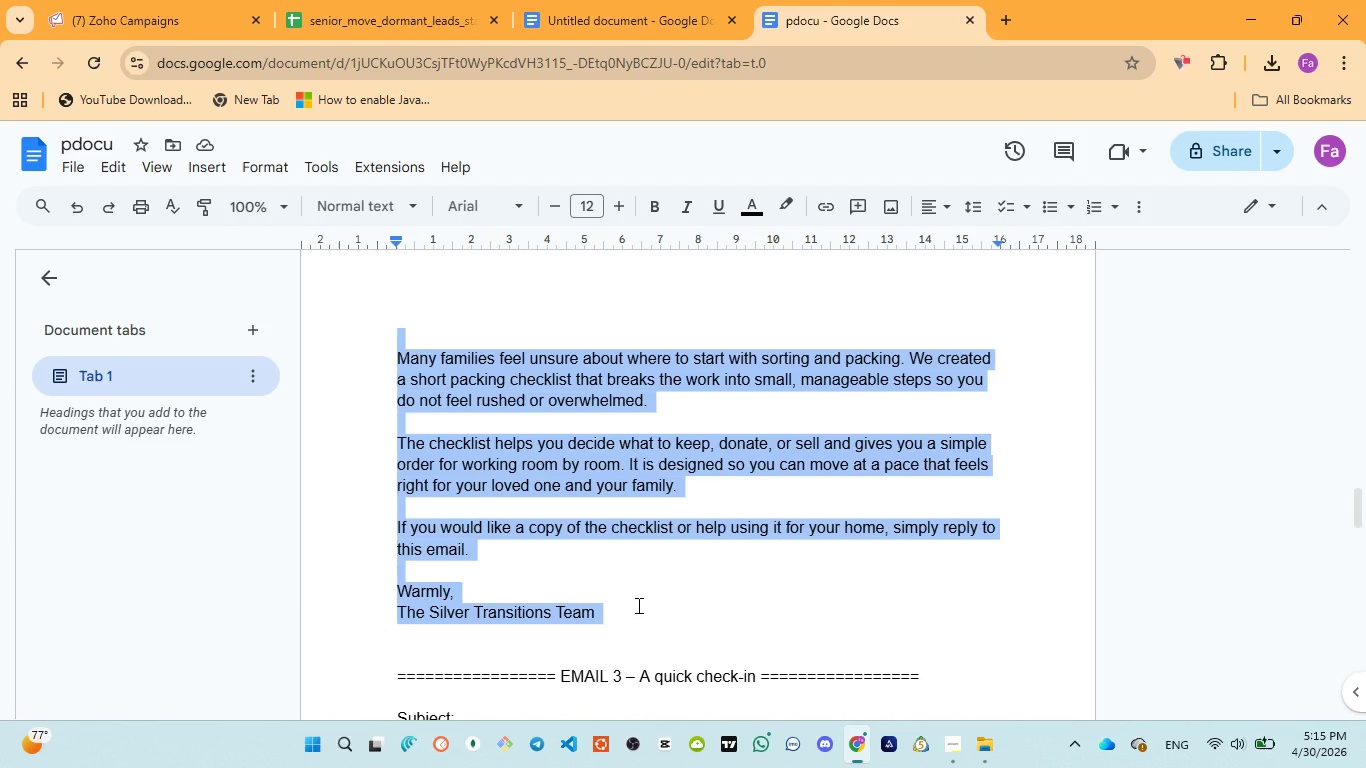 
scroll: coordinate [435, 531], scroll_direction: down, amount: 3.0
 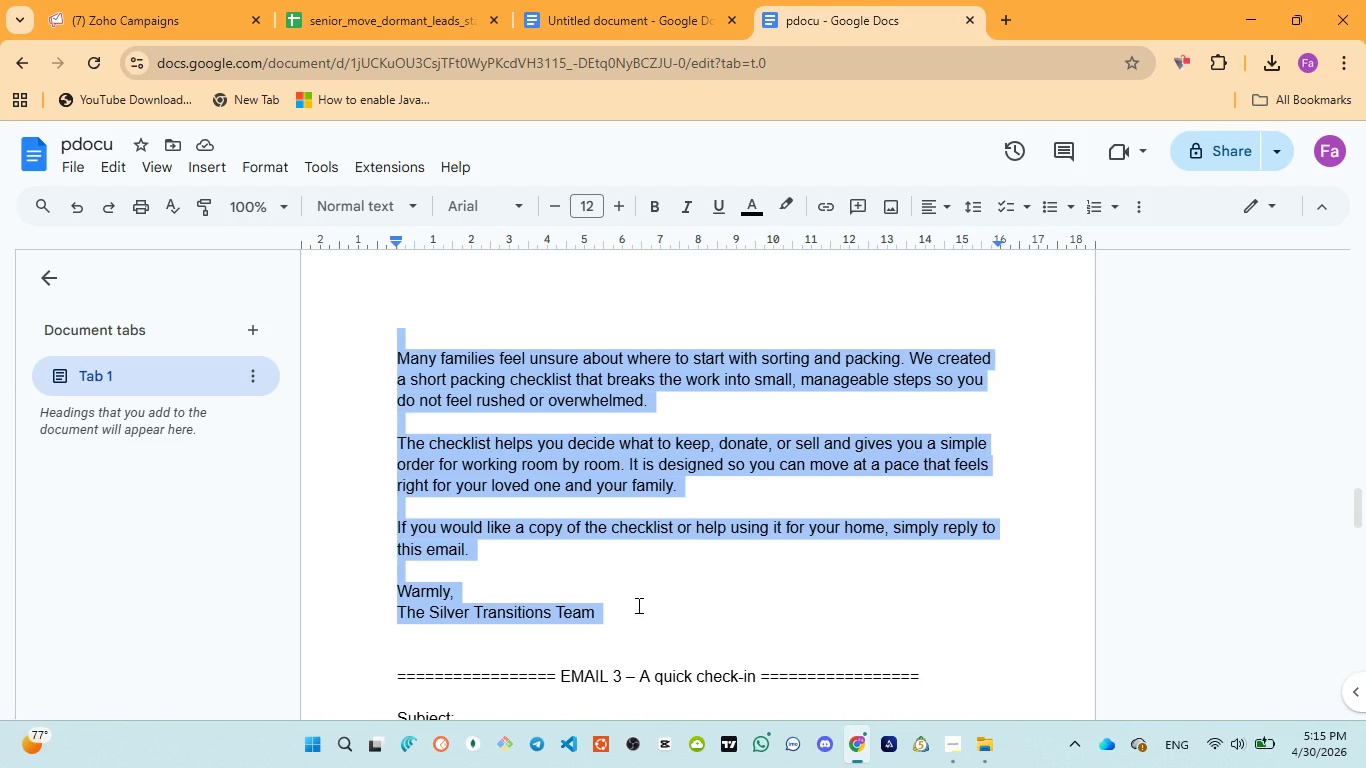 
key(Control+C)
 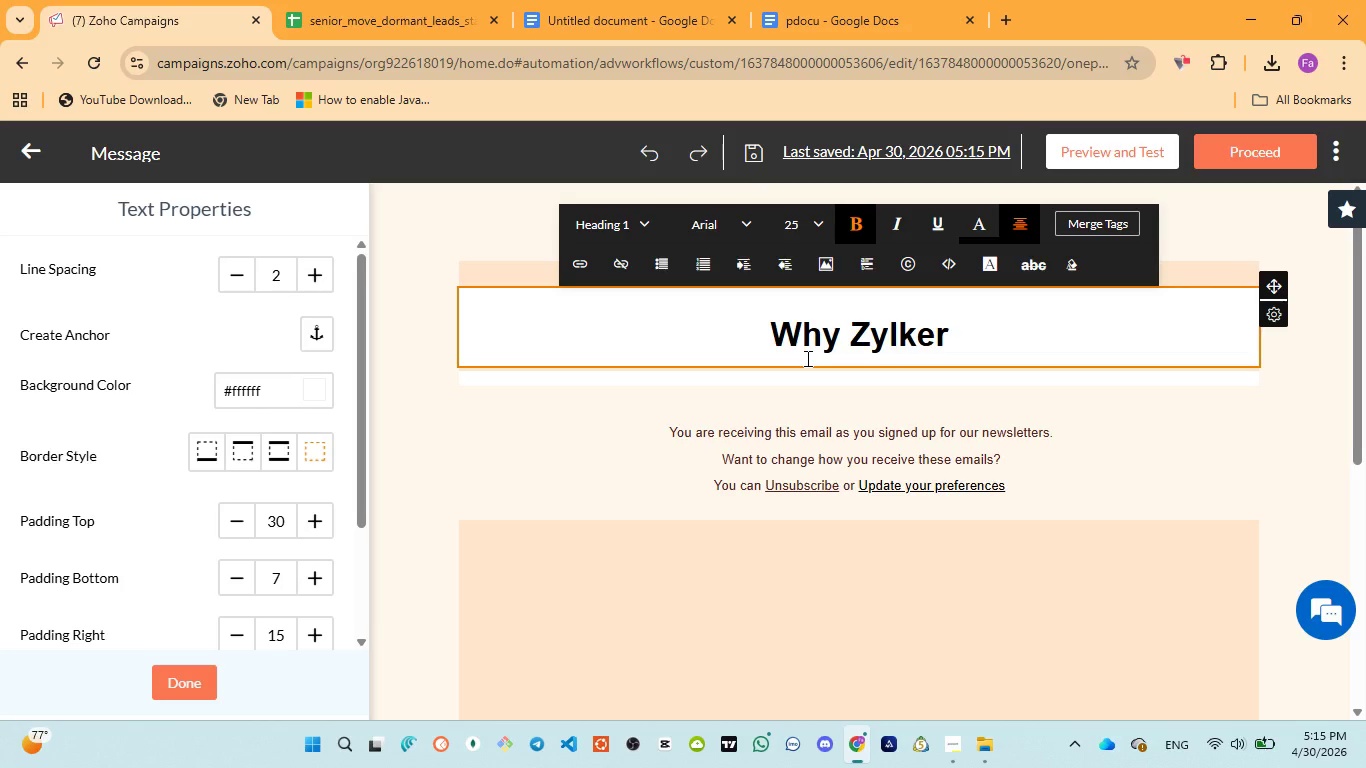 
key(Control+A)
 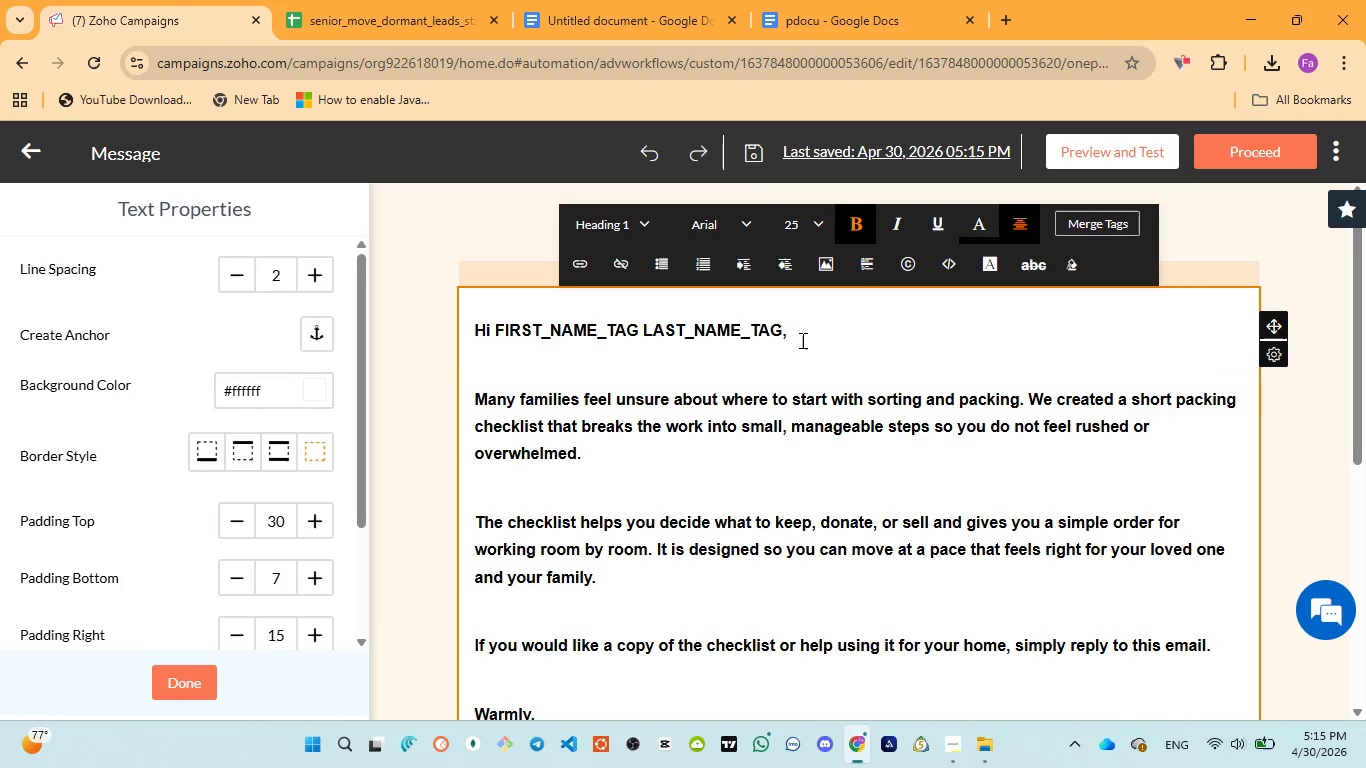 
key(Control+V)
 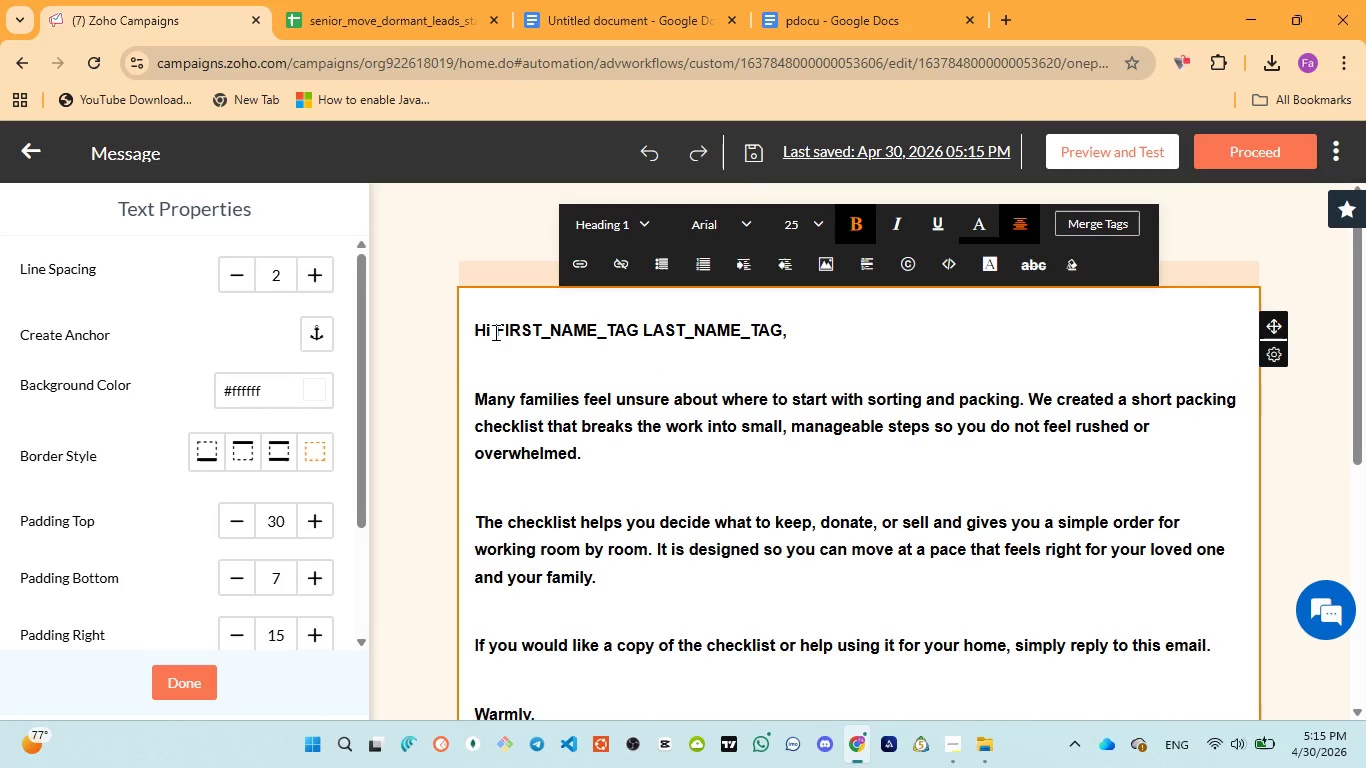 
wait(7.81)
 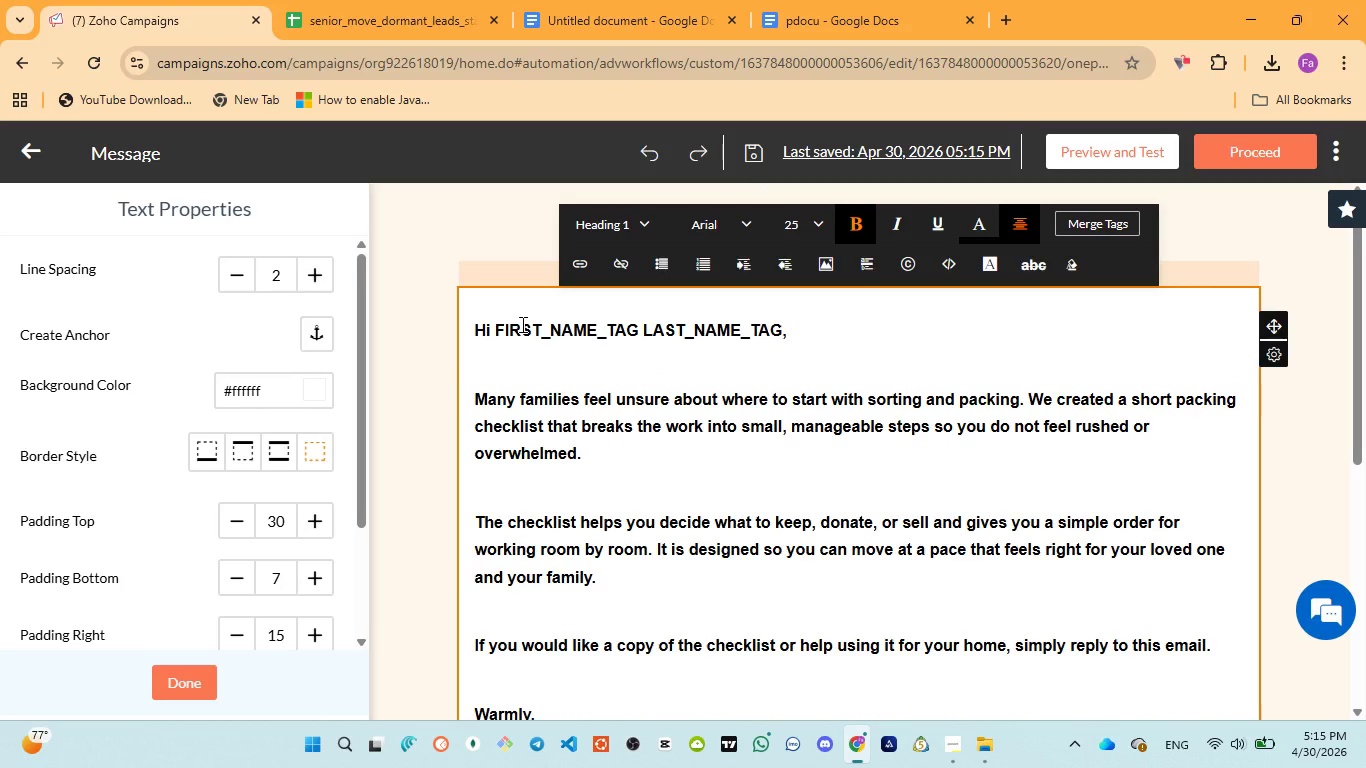 
left_click_drag(start_coordinate=[494, 328], to_coordinate=[635, 325])
 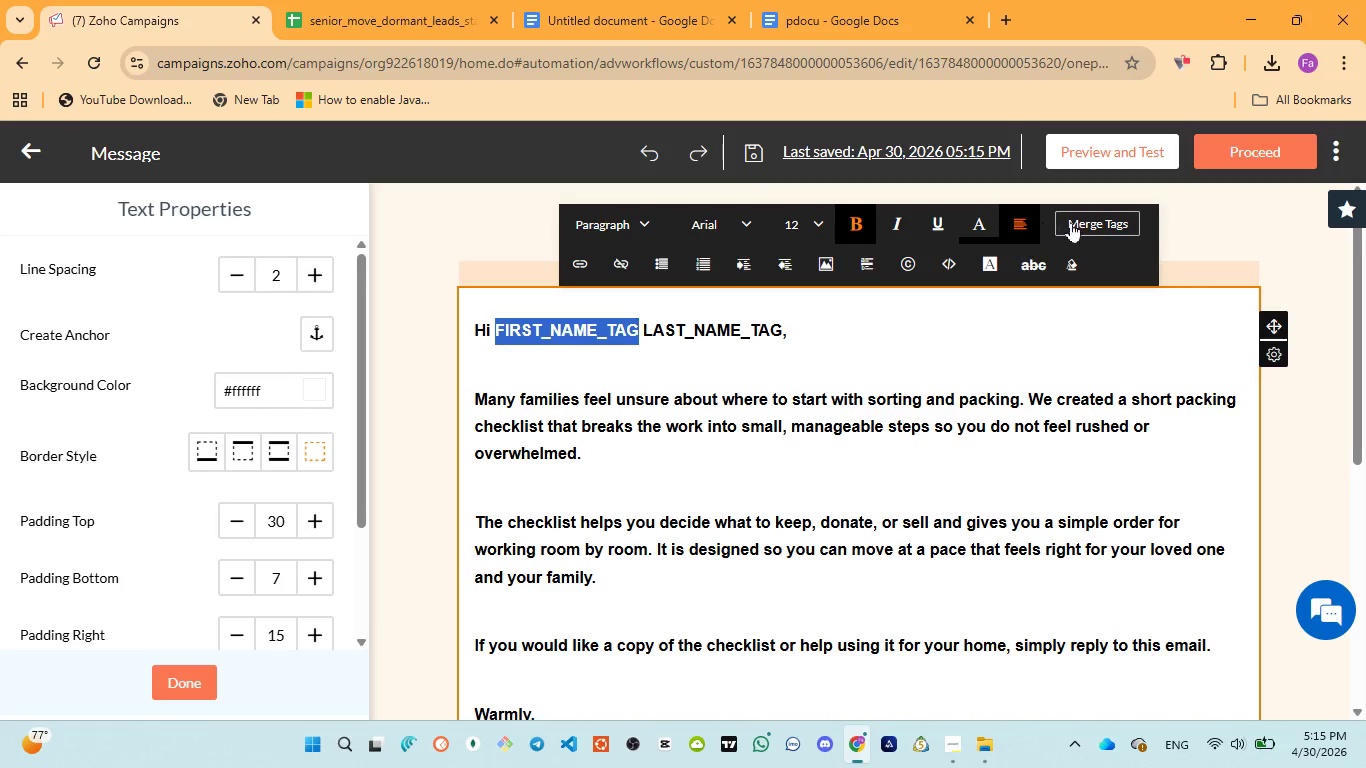 
left_click([1075, 222])
 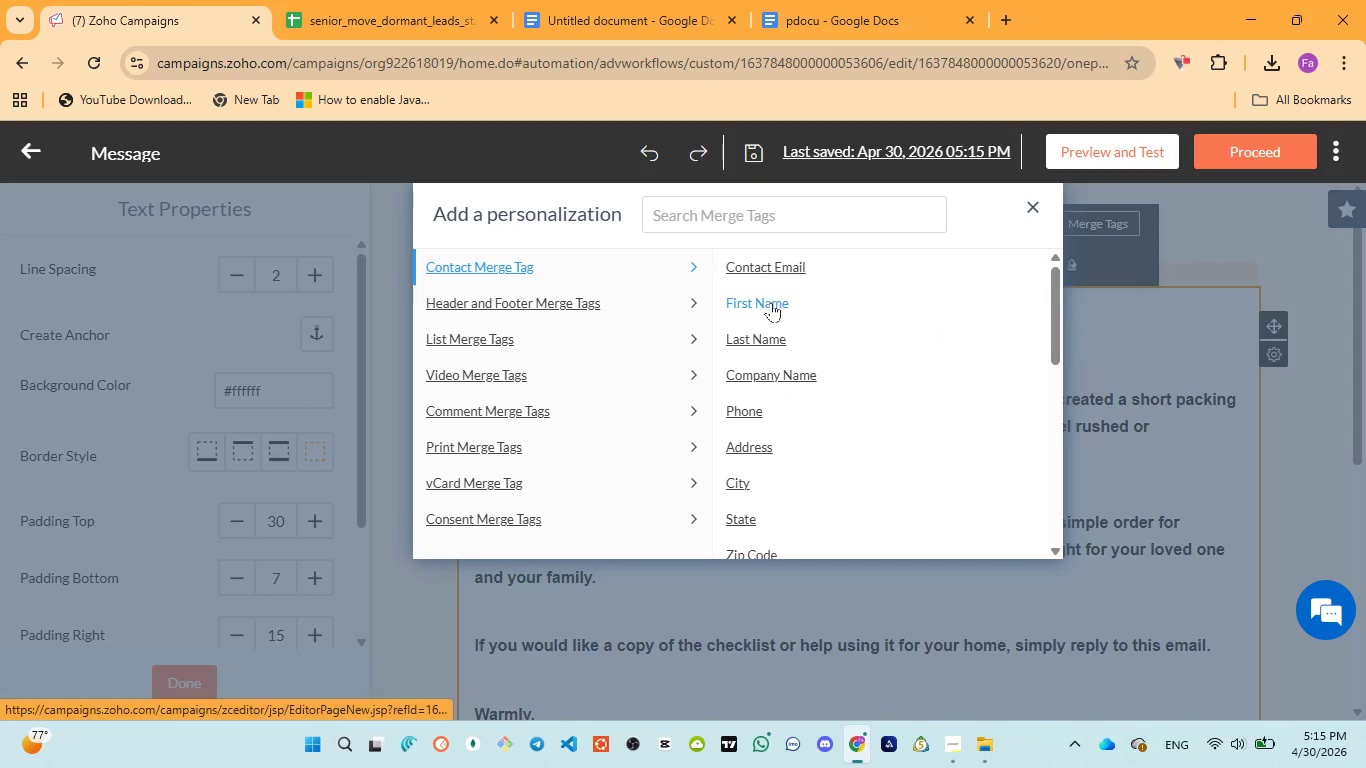 
left_click([771, 303])
 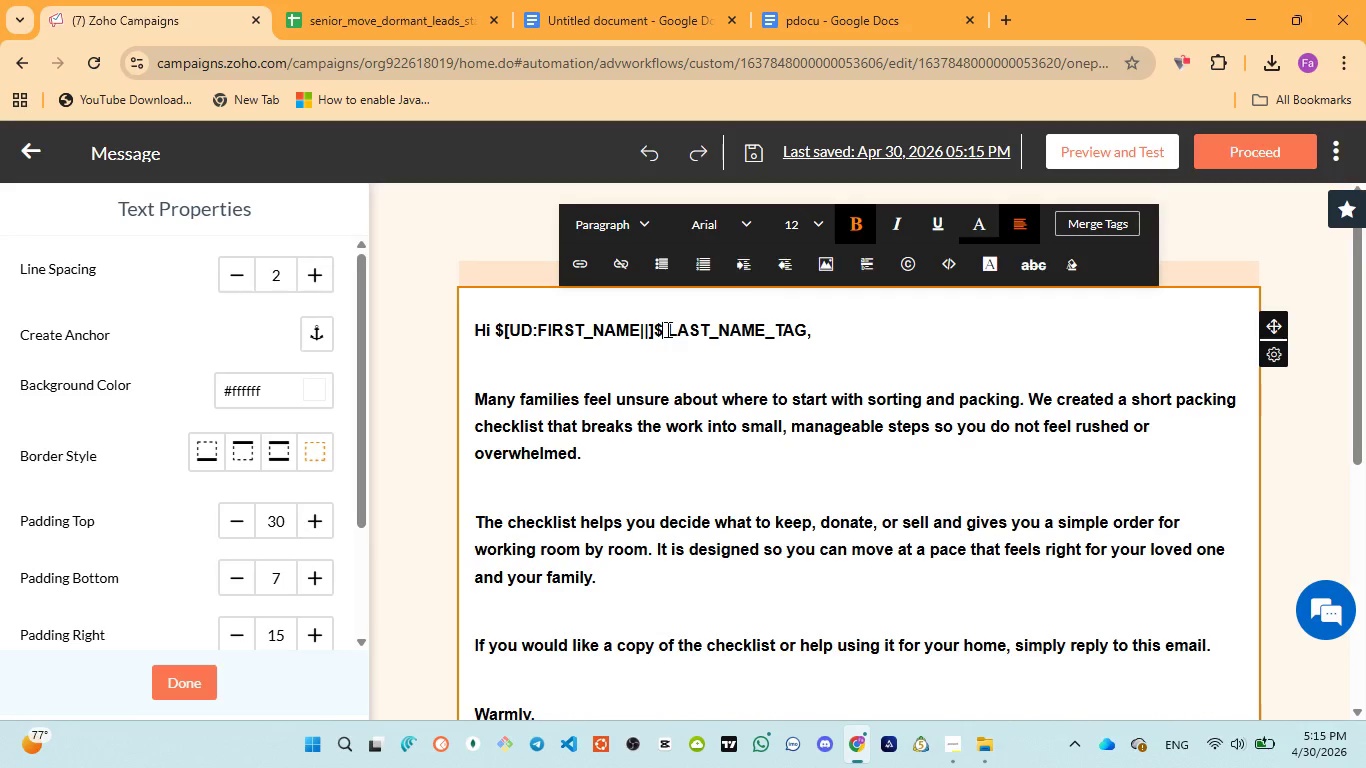 
left_click_drag(start_coordinate=[668, 328], to_coordinate=[808, 315])
 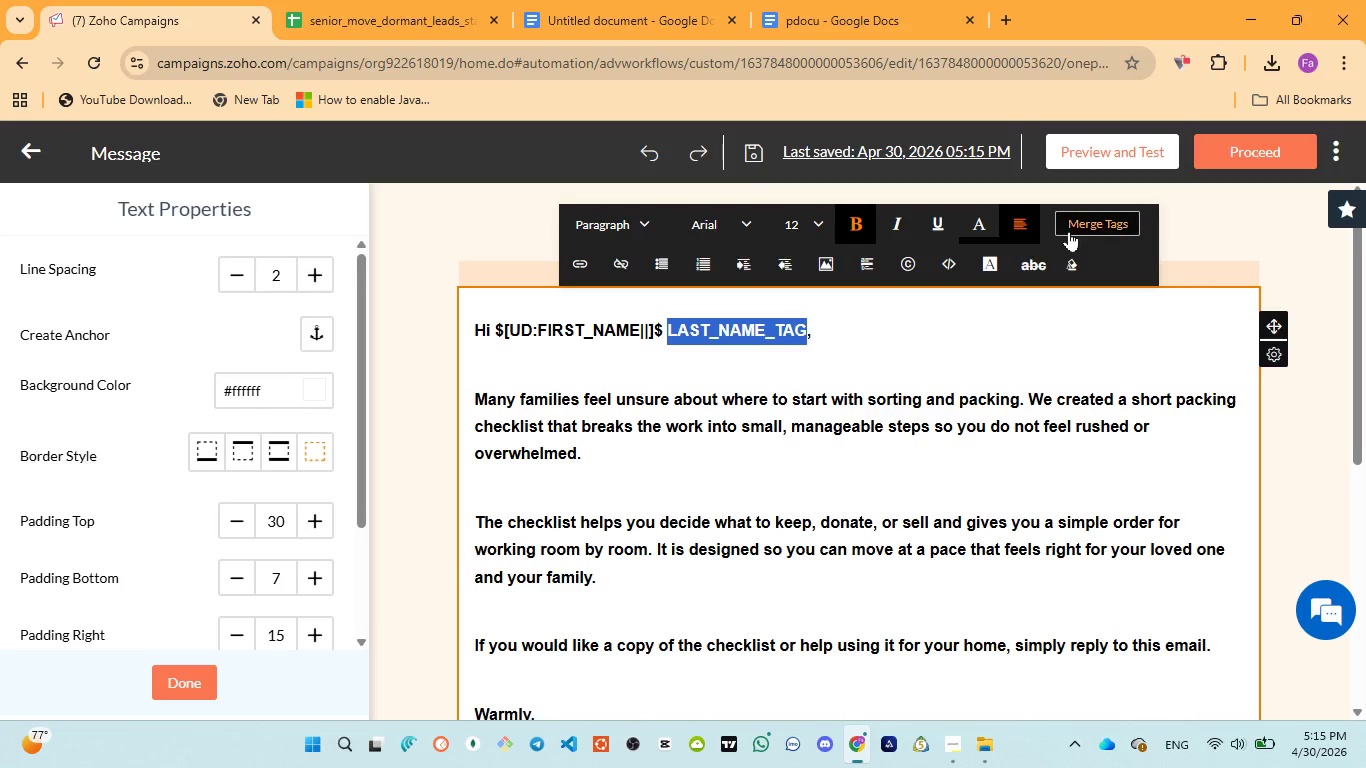 
left_click([1071, 231])
 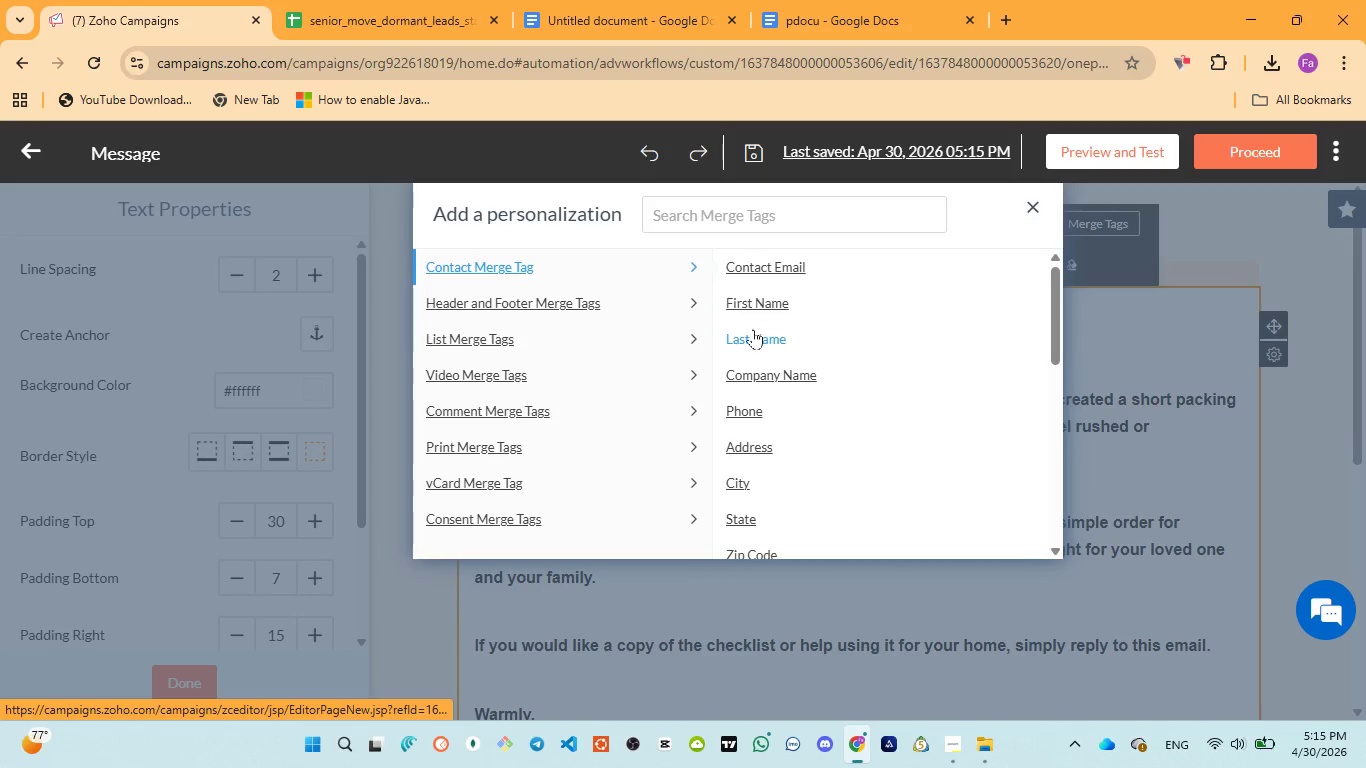 
left_click([754, 331])
 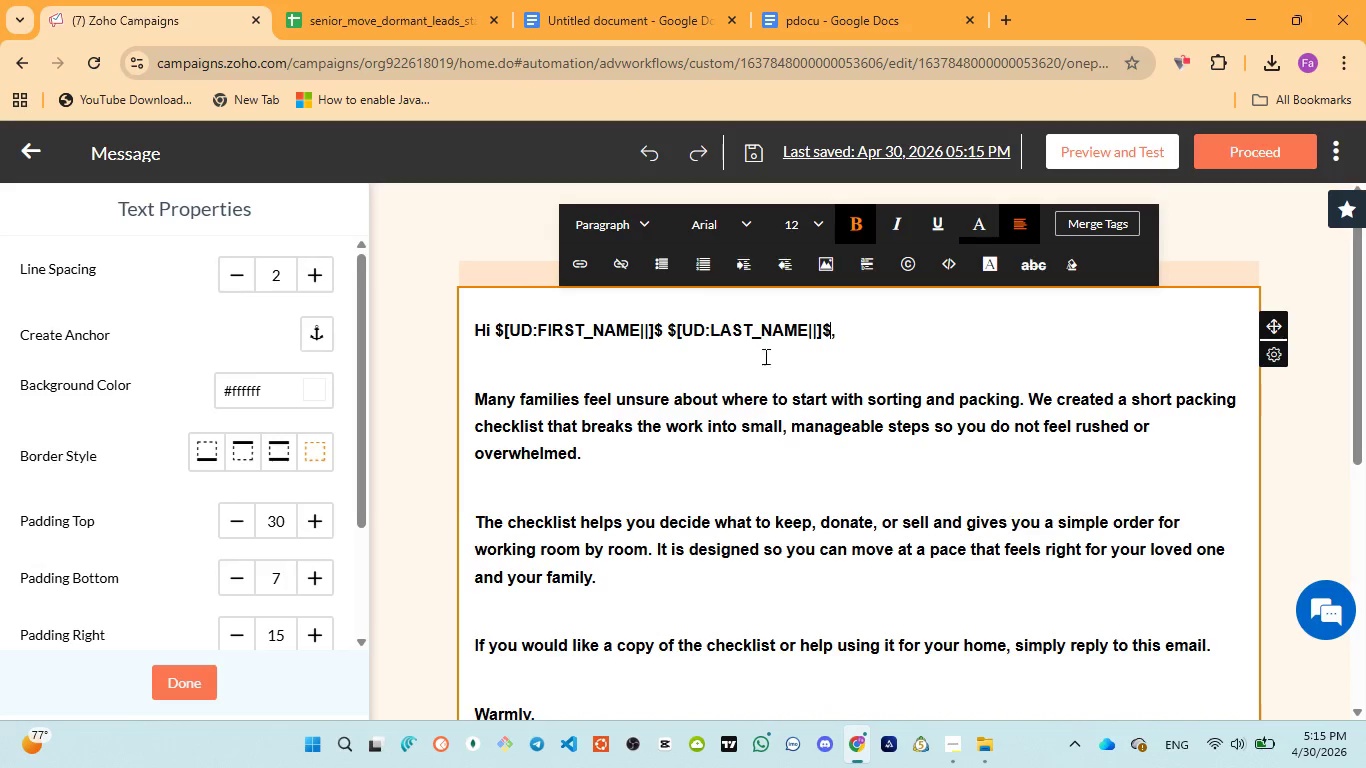 
wait(7.28)
 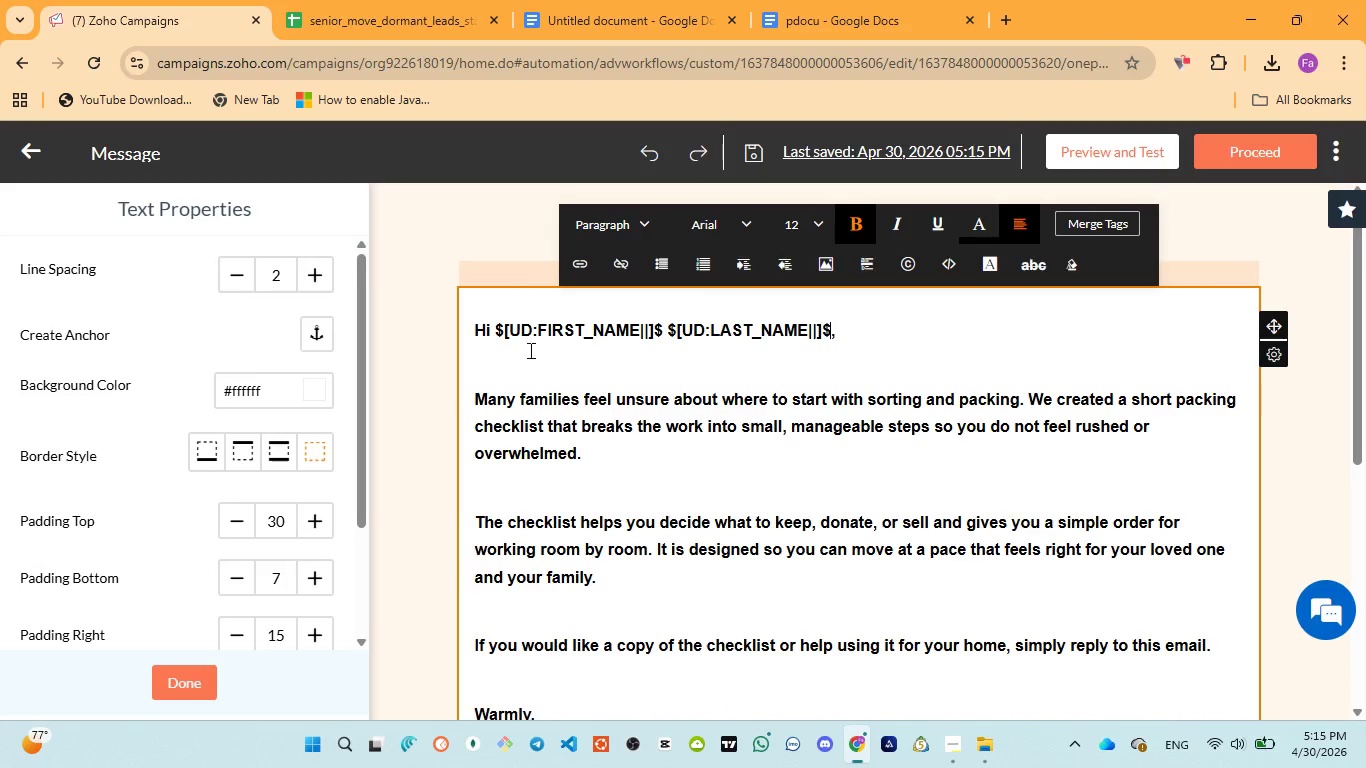 
left_click([515, 378])
 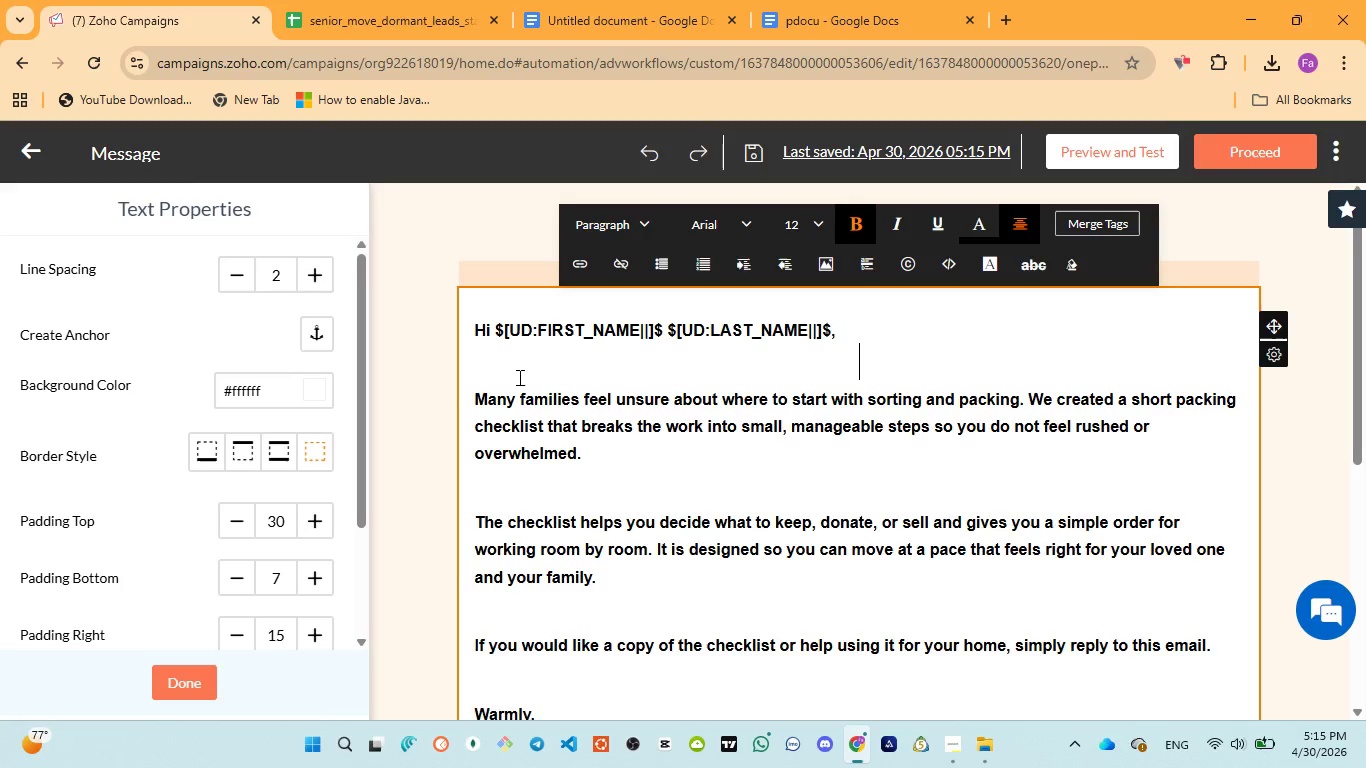 
key(Backspace)
 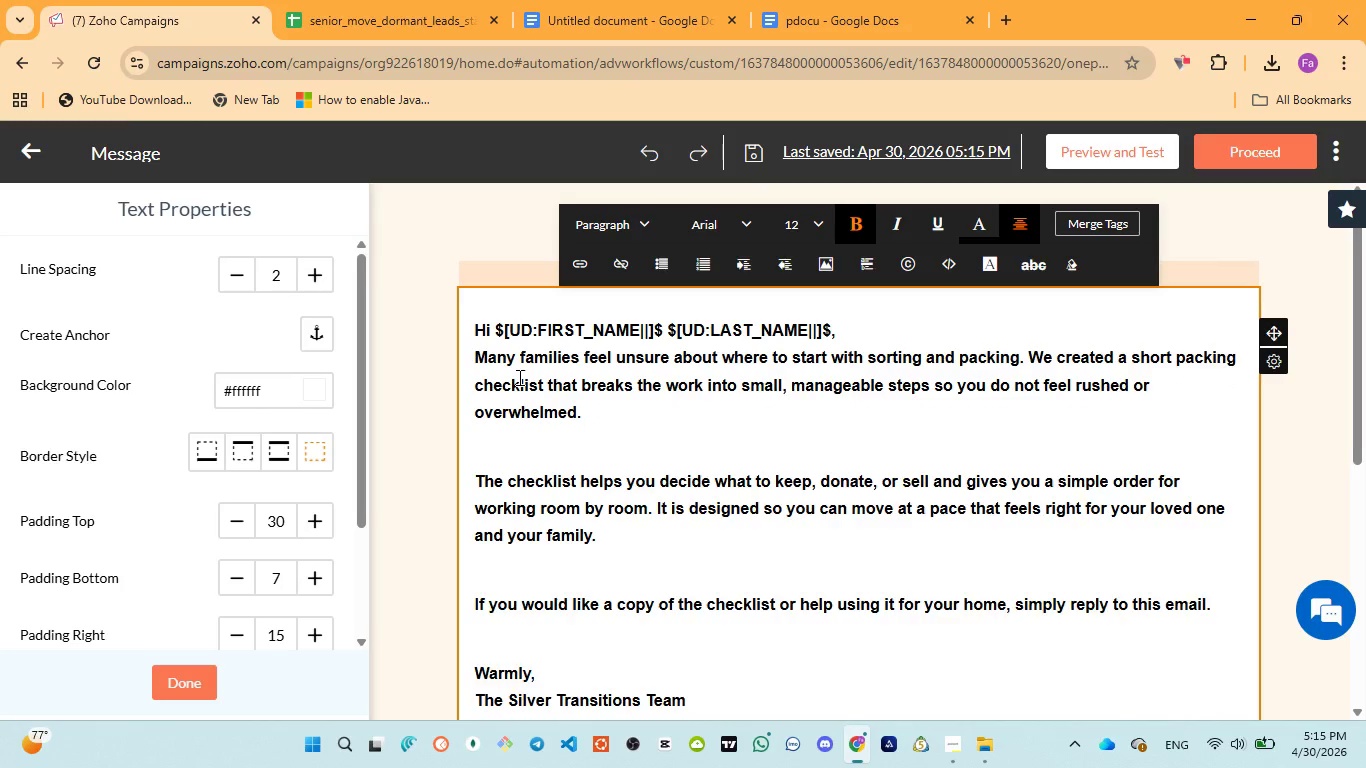 
key(Enter)
 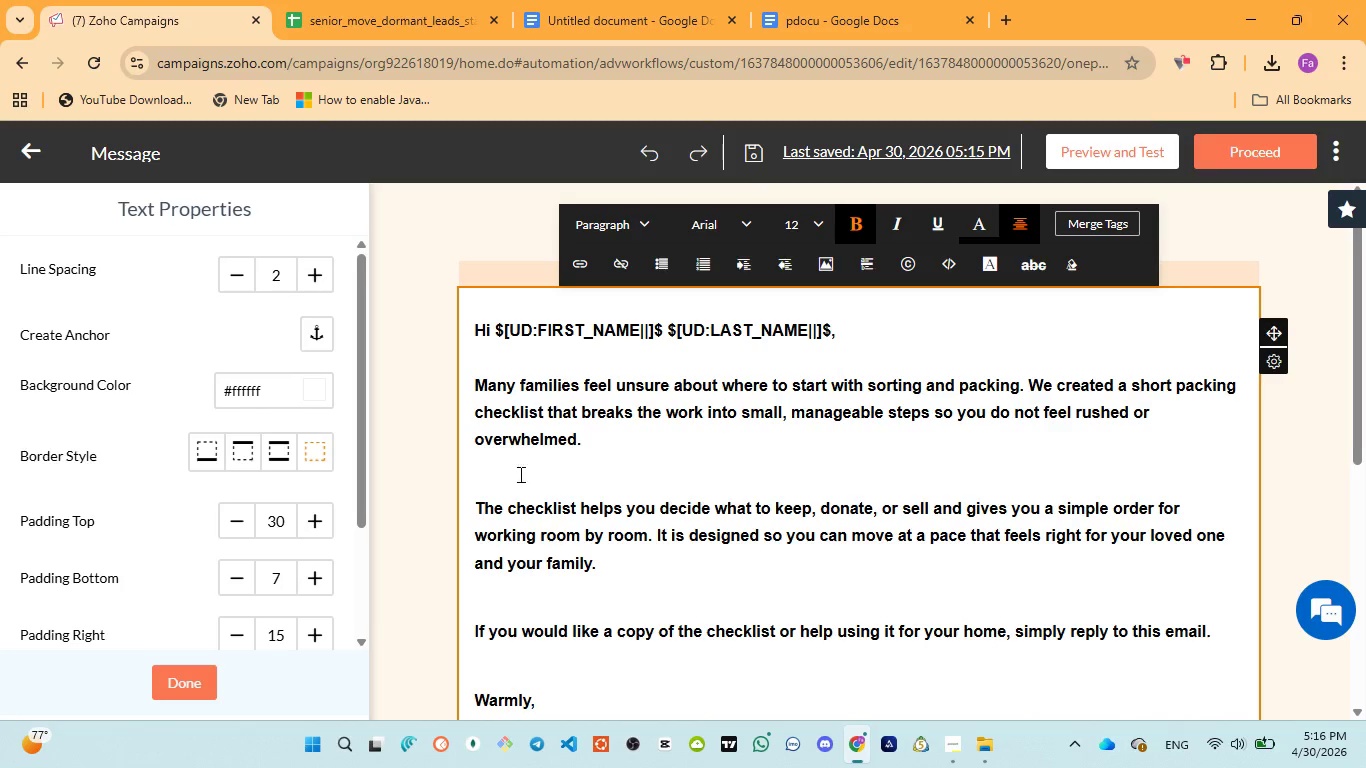 
left_click([519, 476])
 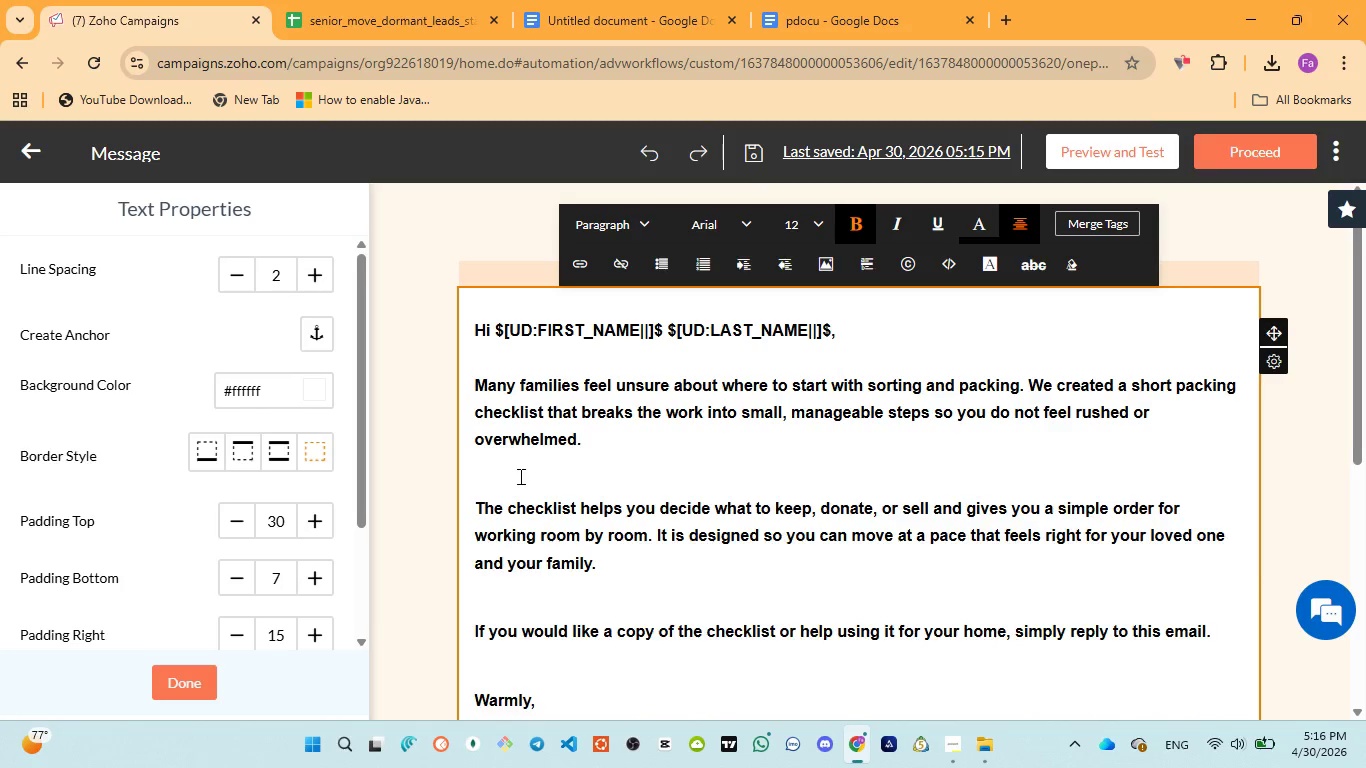 
key(Backspace)
 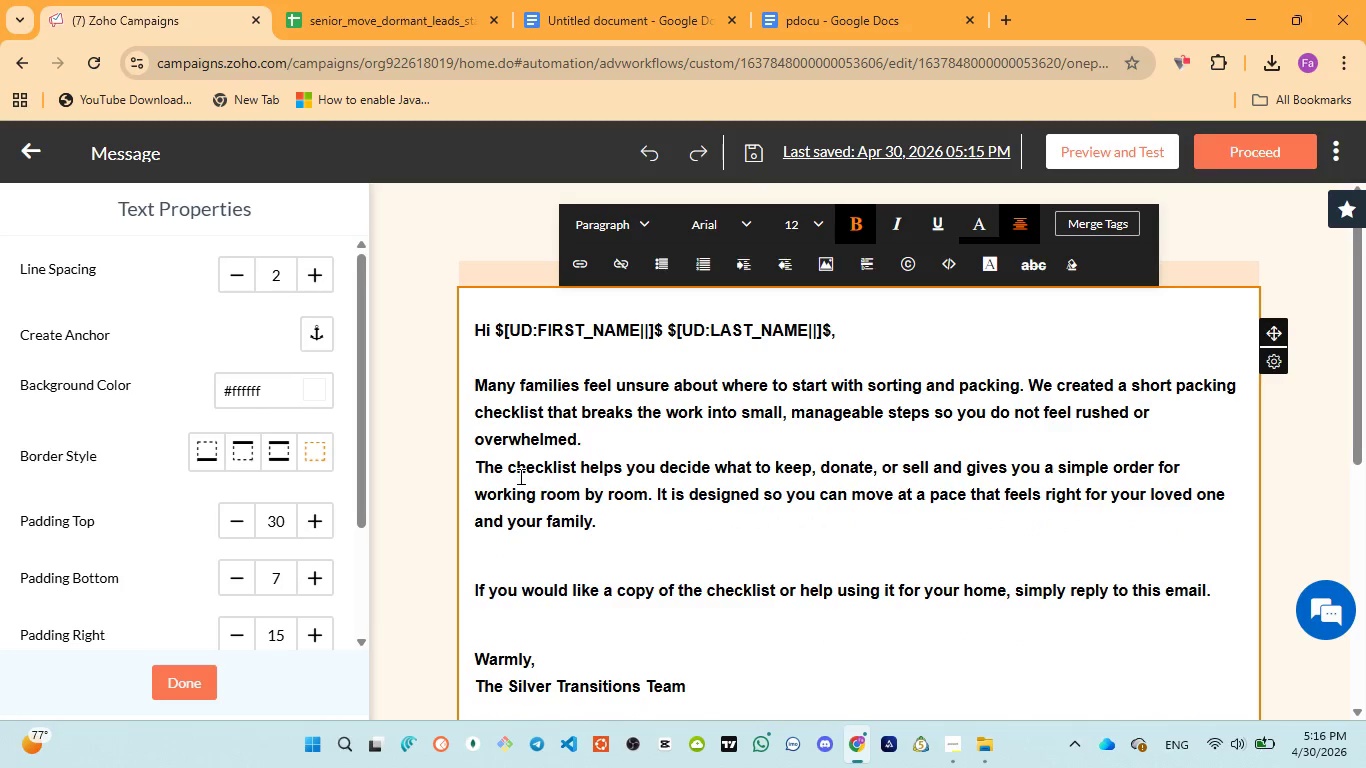 
key(Enter)
 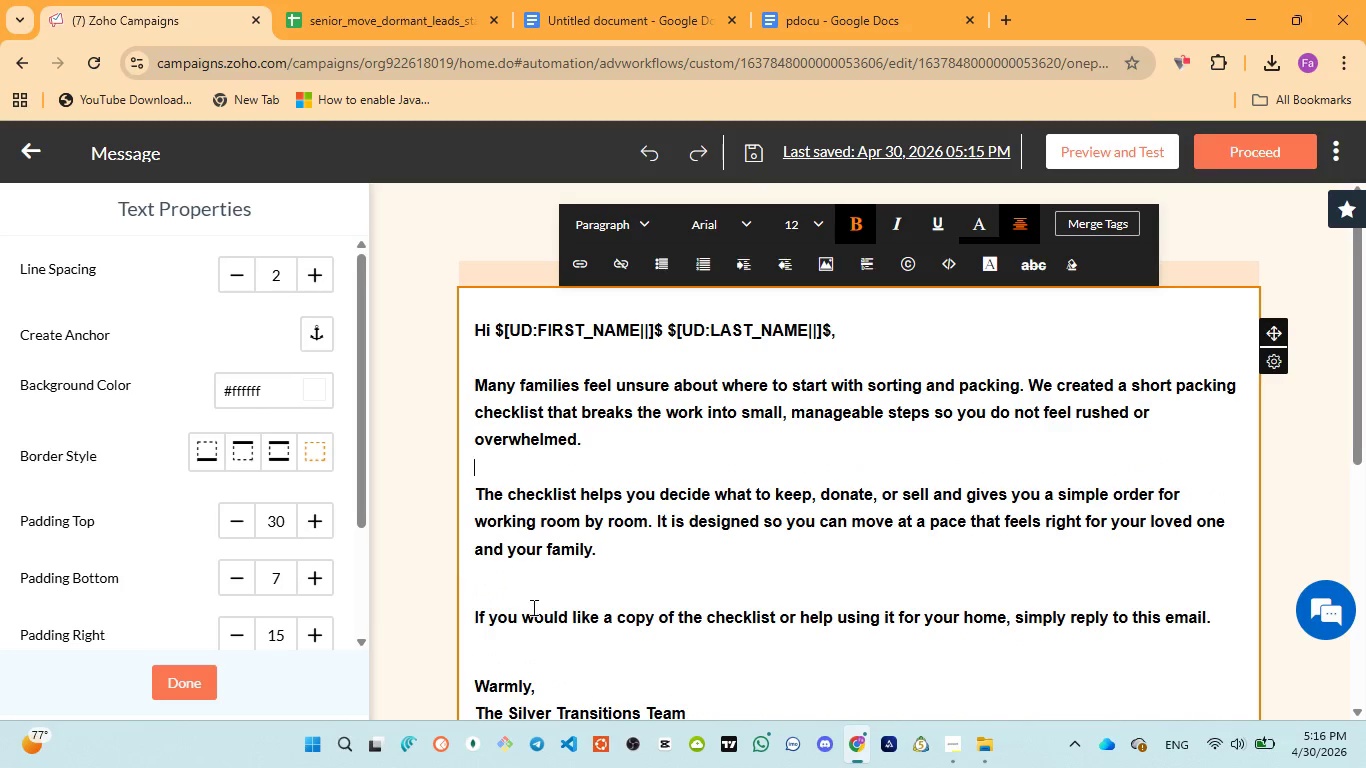 
left_click([539, 593])
 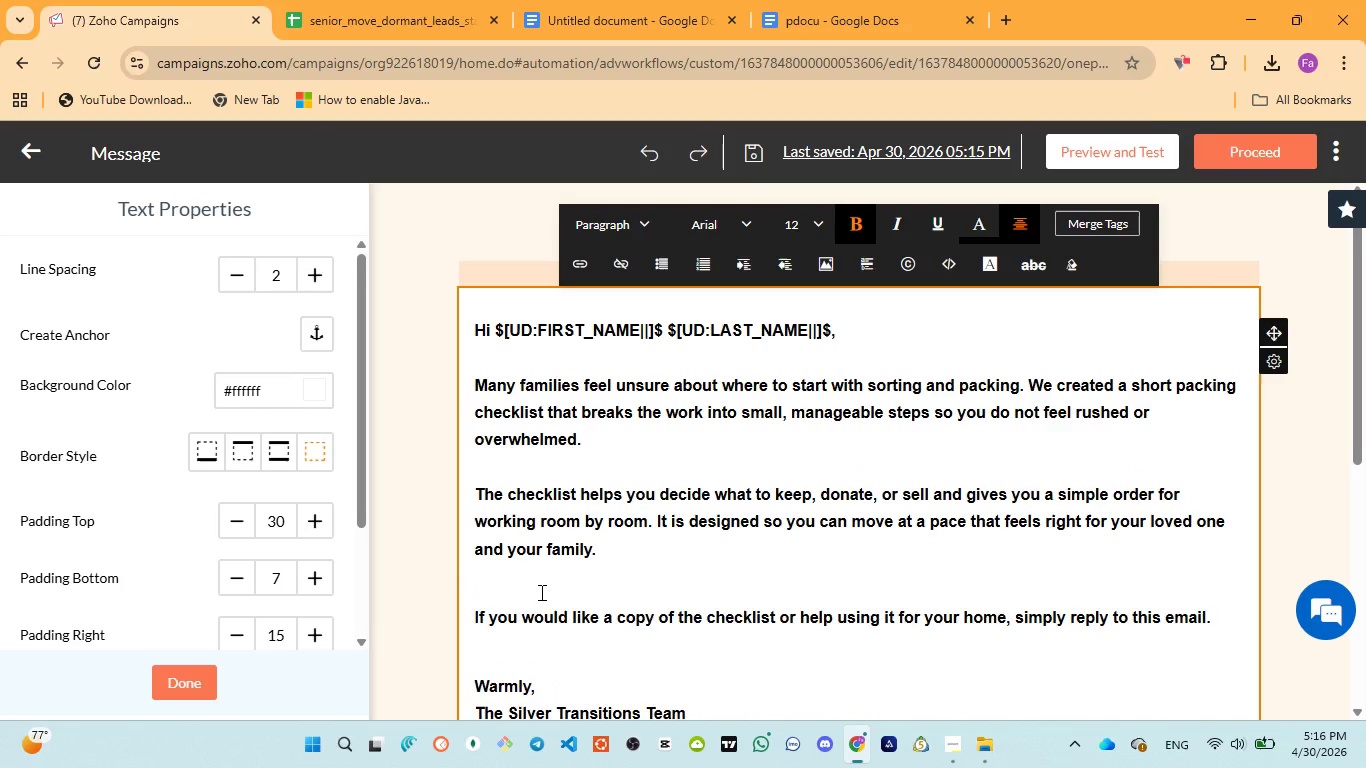 
key(Backspace)
 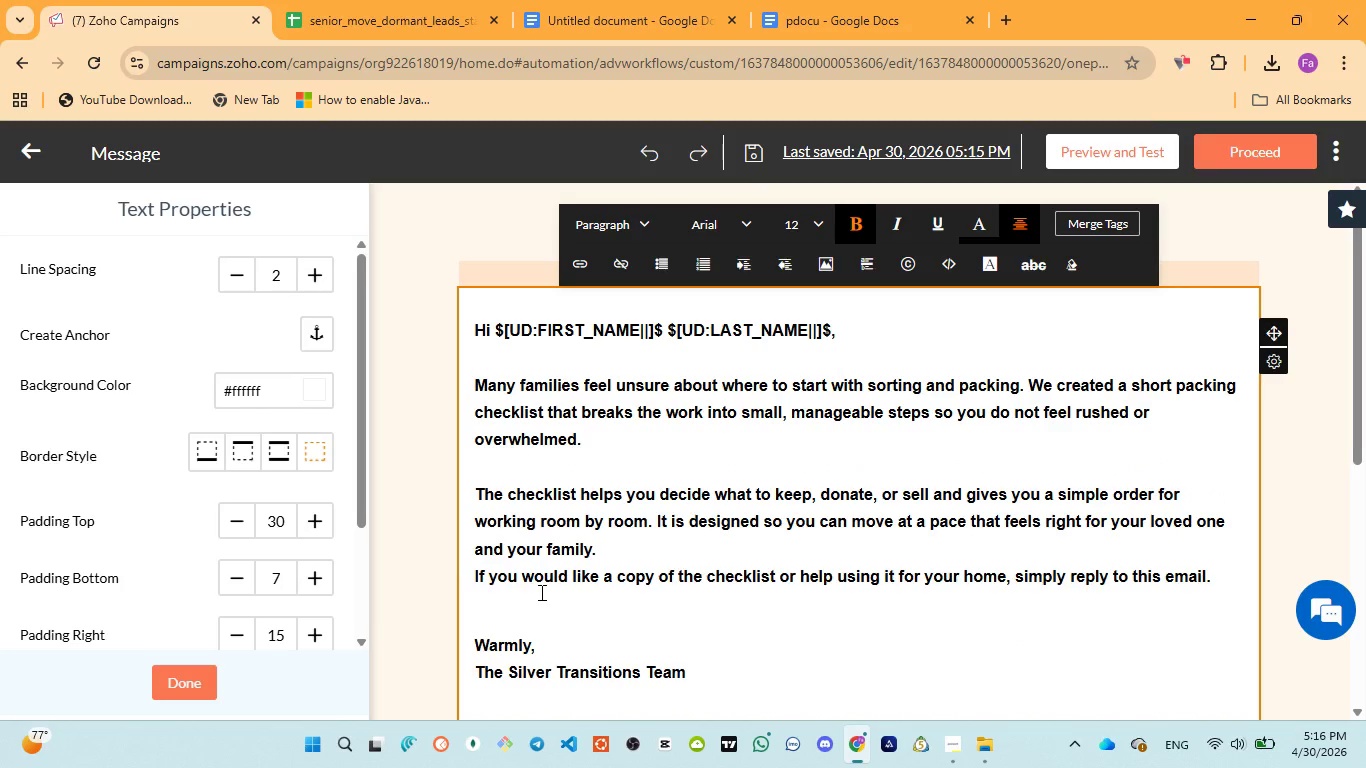 
key(Enter)
 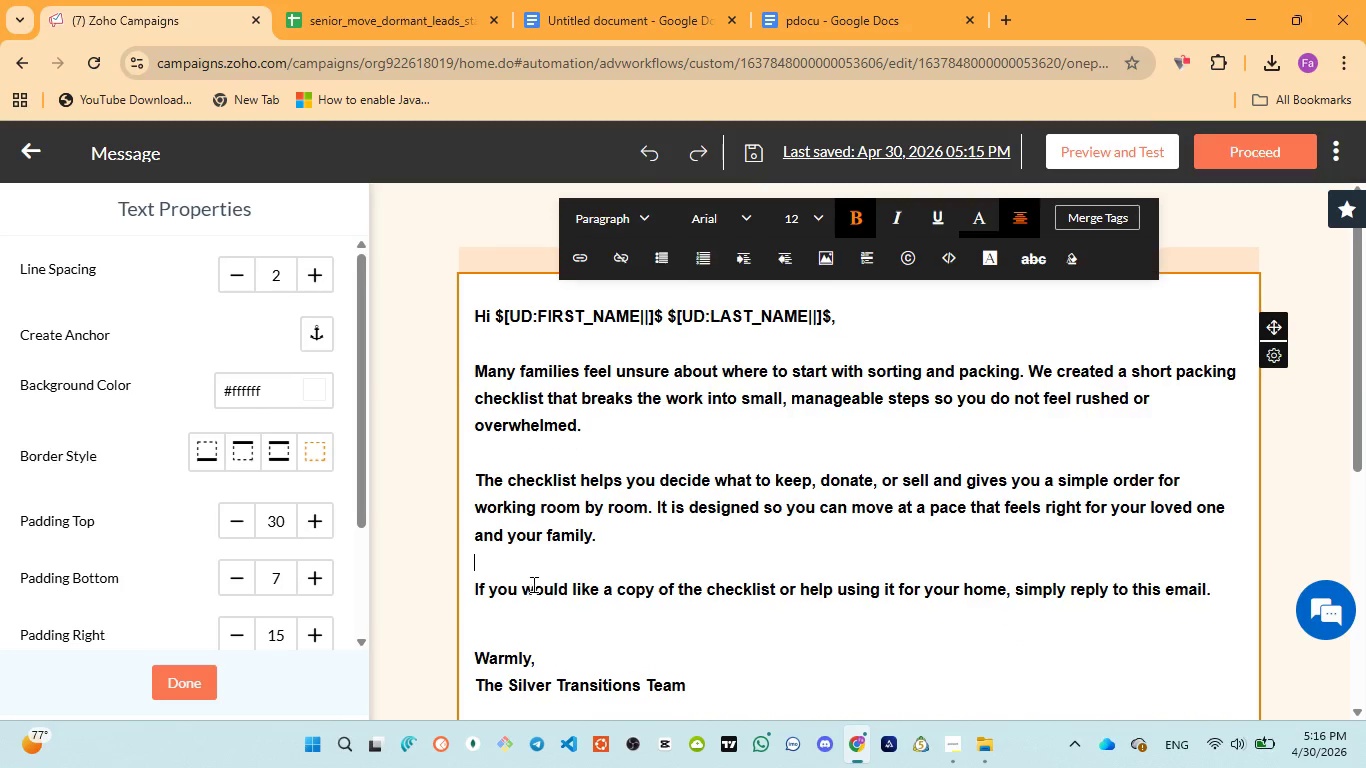 
scroll: coordinate [532, 584], scroll_direction: down, amount: 2.0
 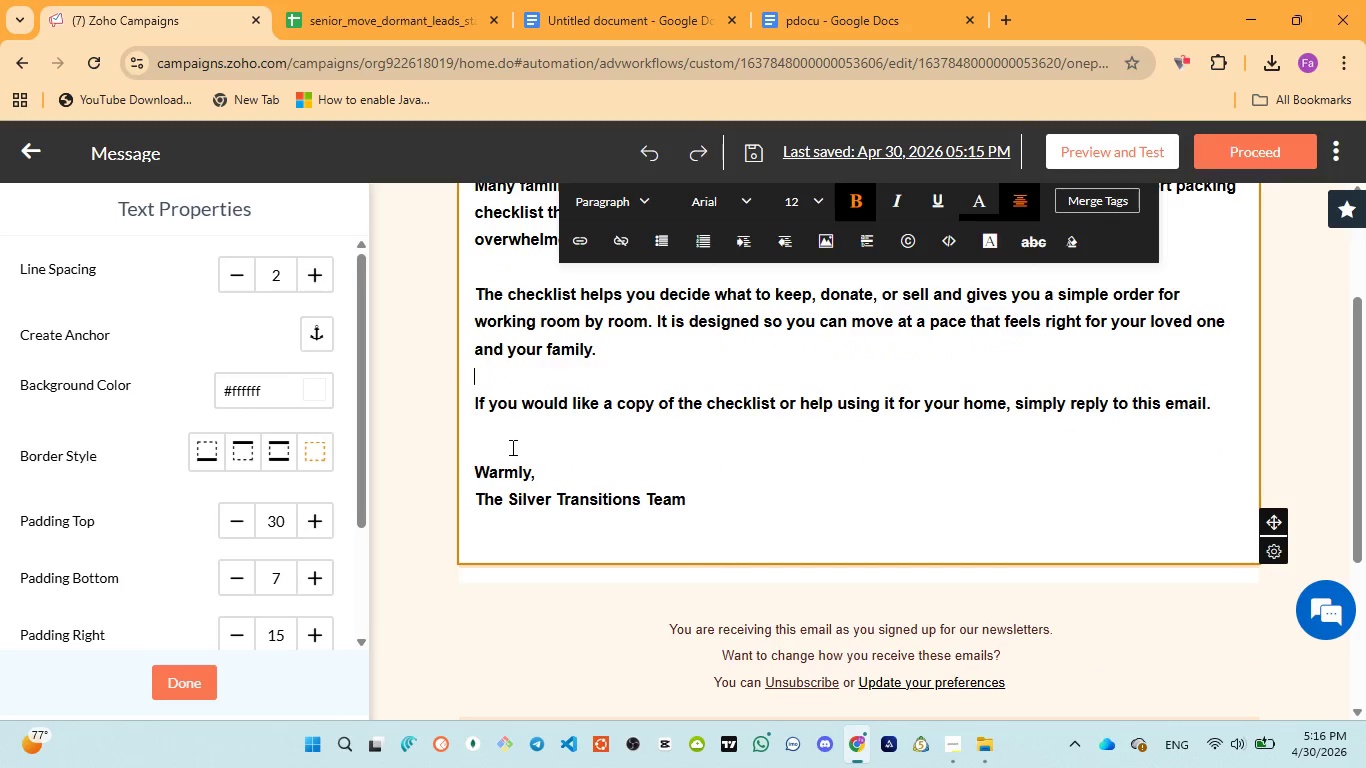 
left_click([511, 447])
 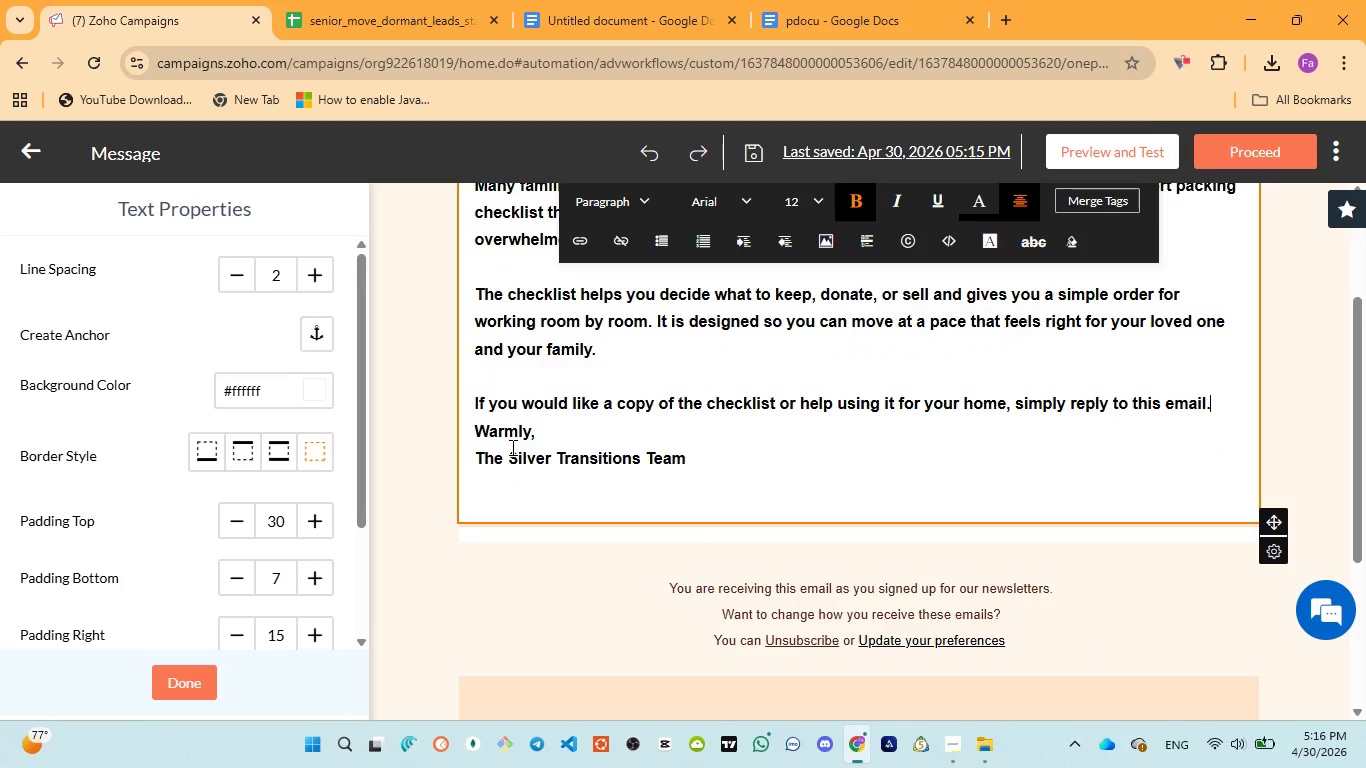 
key(Backspace)
 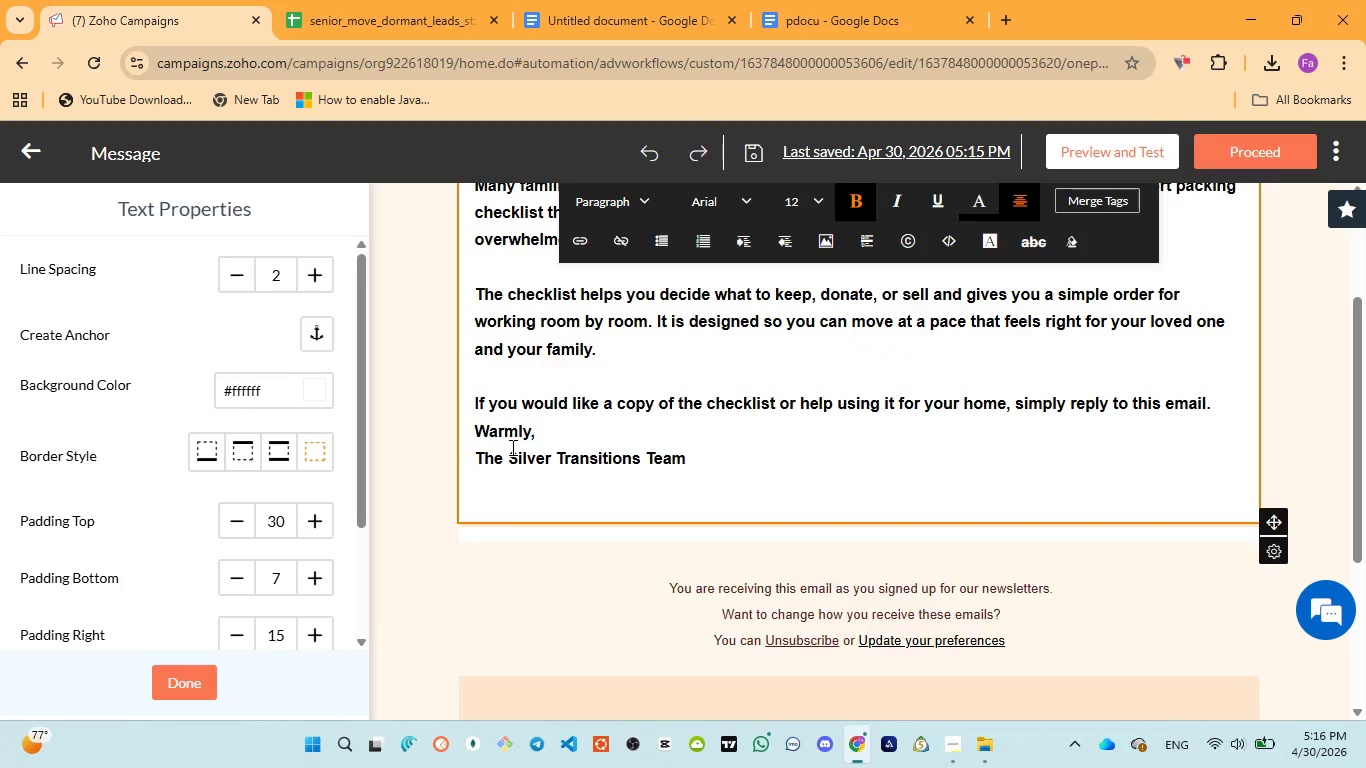 
key(Enter)
 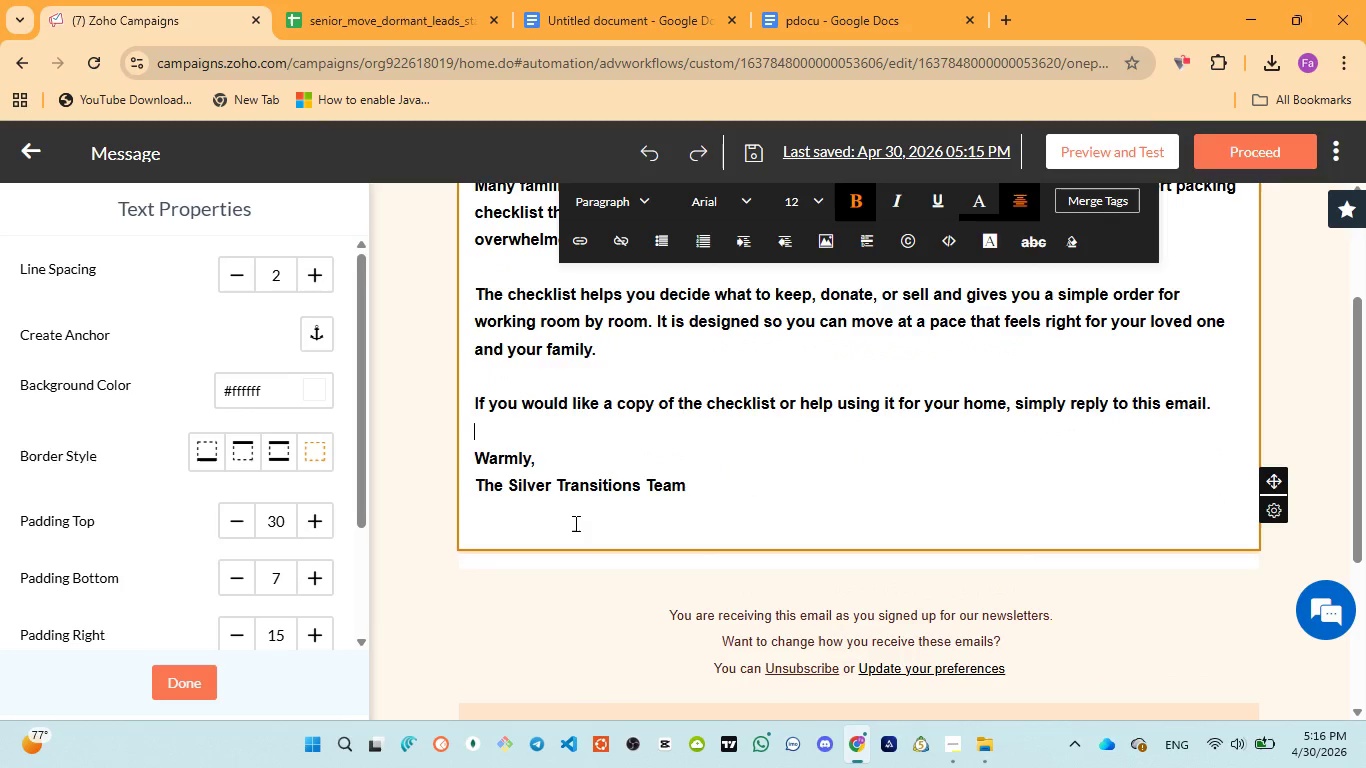 
scroll: coordinate [580, 523], scroll_direction: up, amount: 9.0
 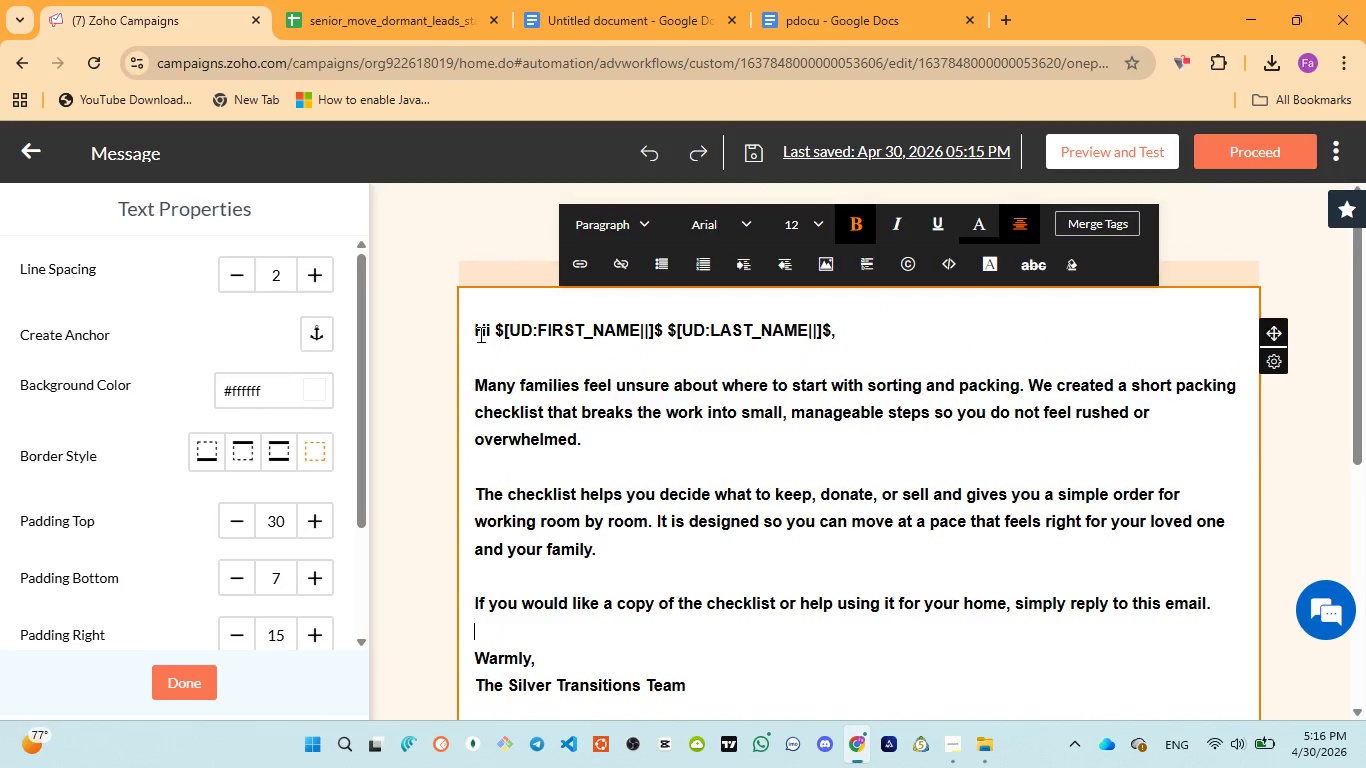 
left_click([479, 334])
 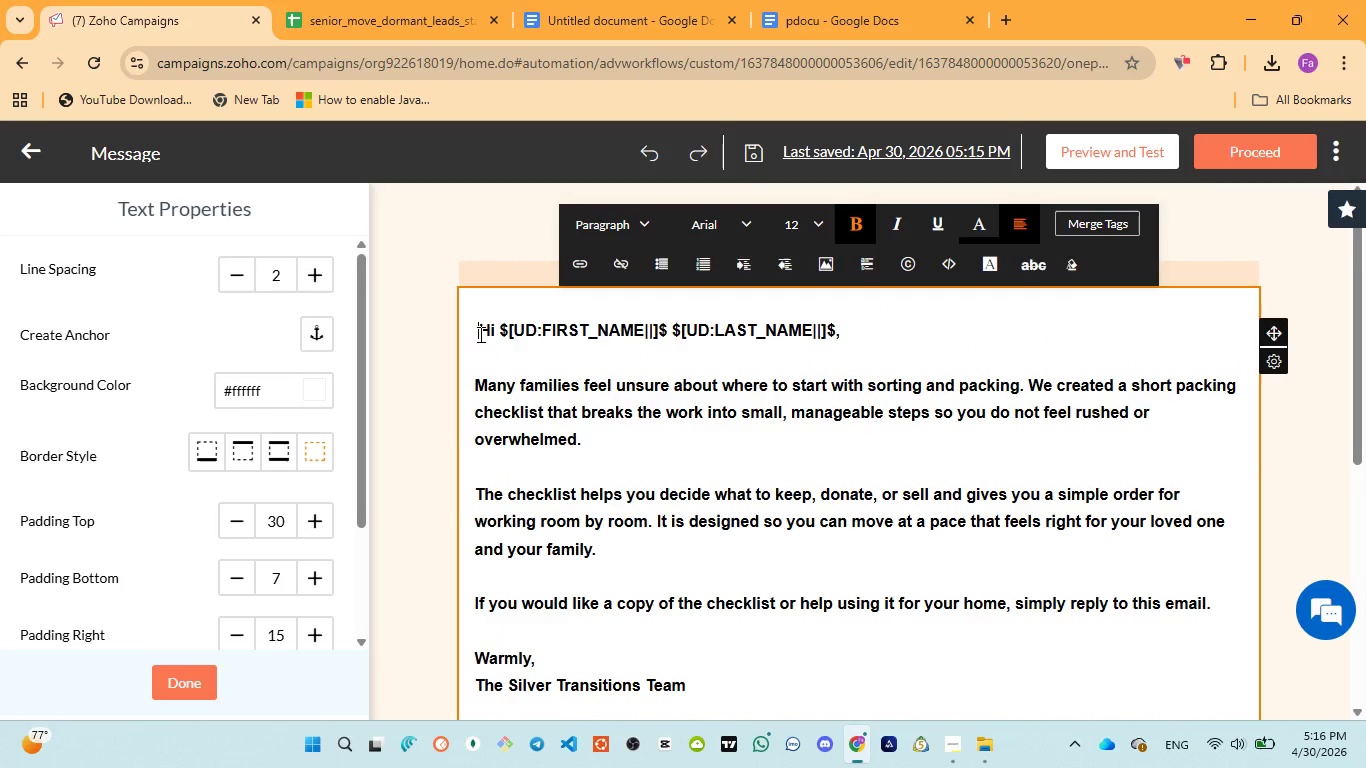 
key(Space)
 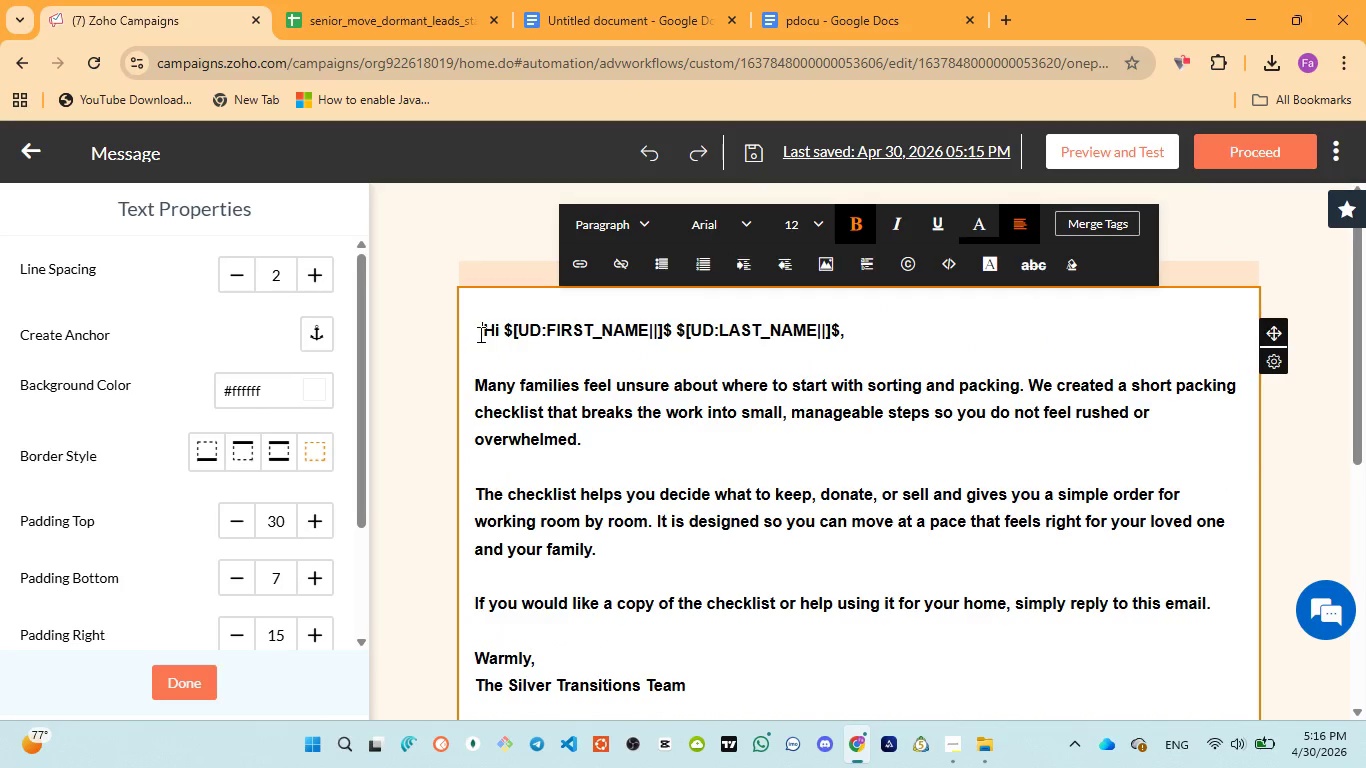 
key(Space)
 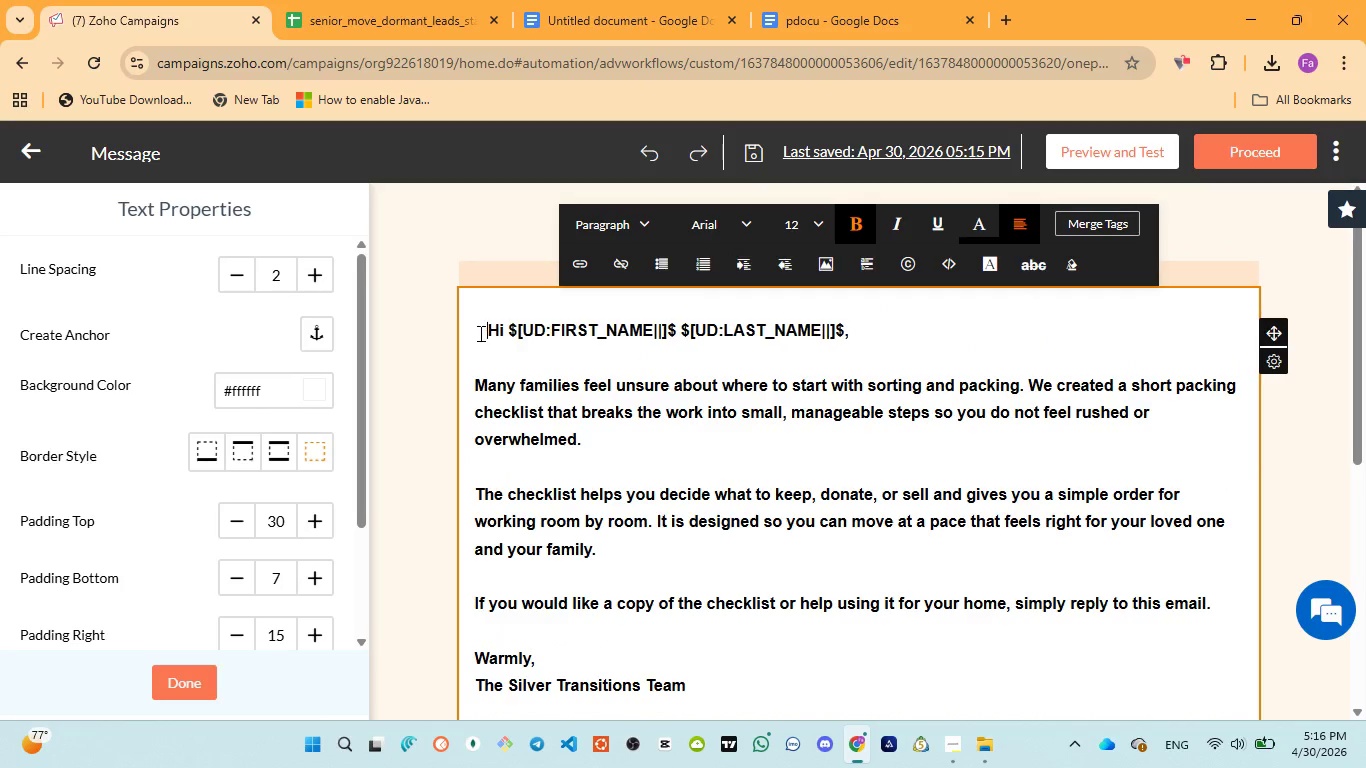 
key(Space)
 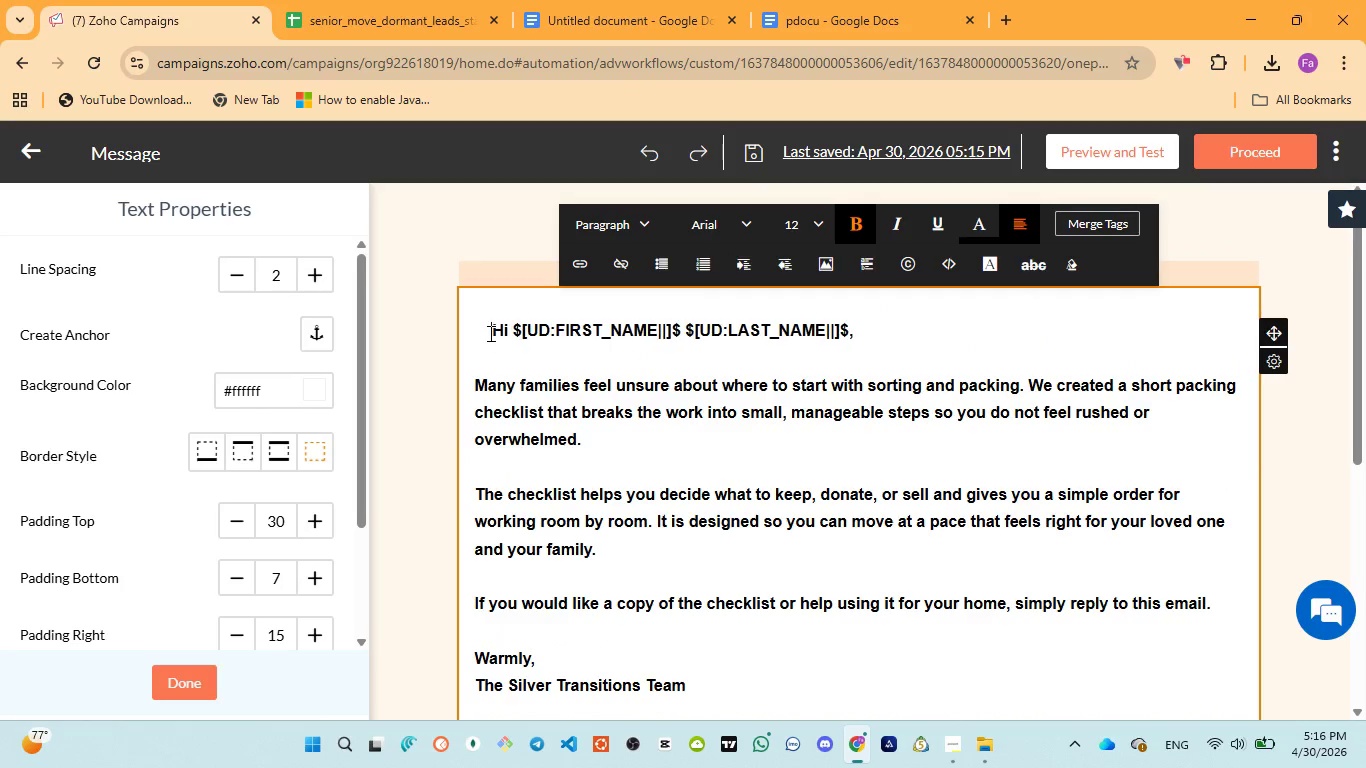 
key(Space)
 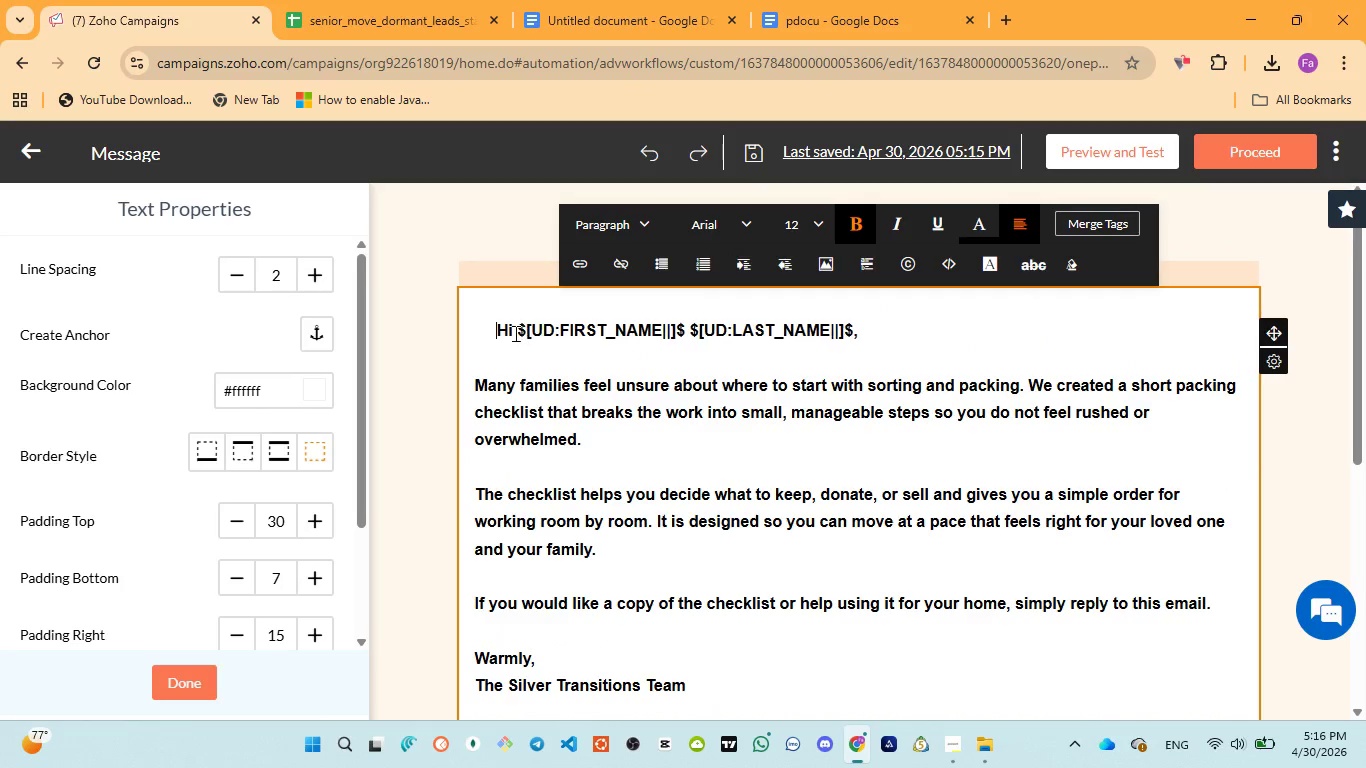 
key(Space)
 